 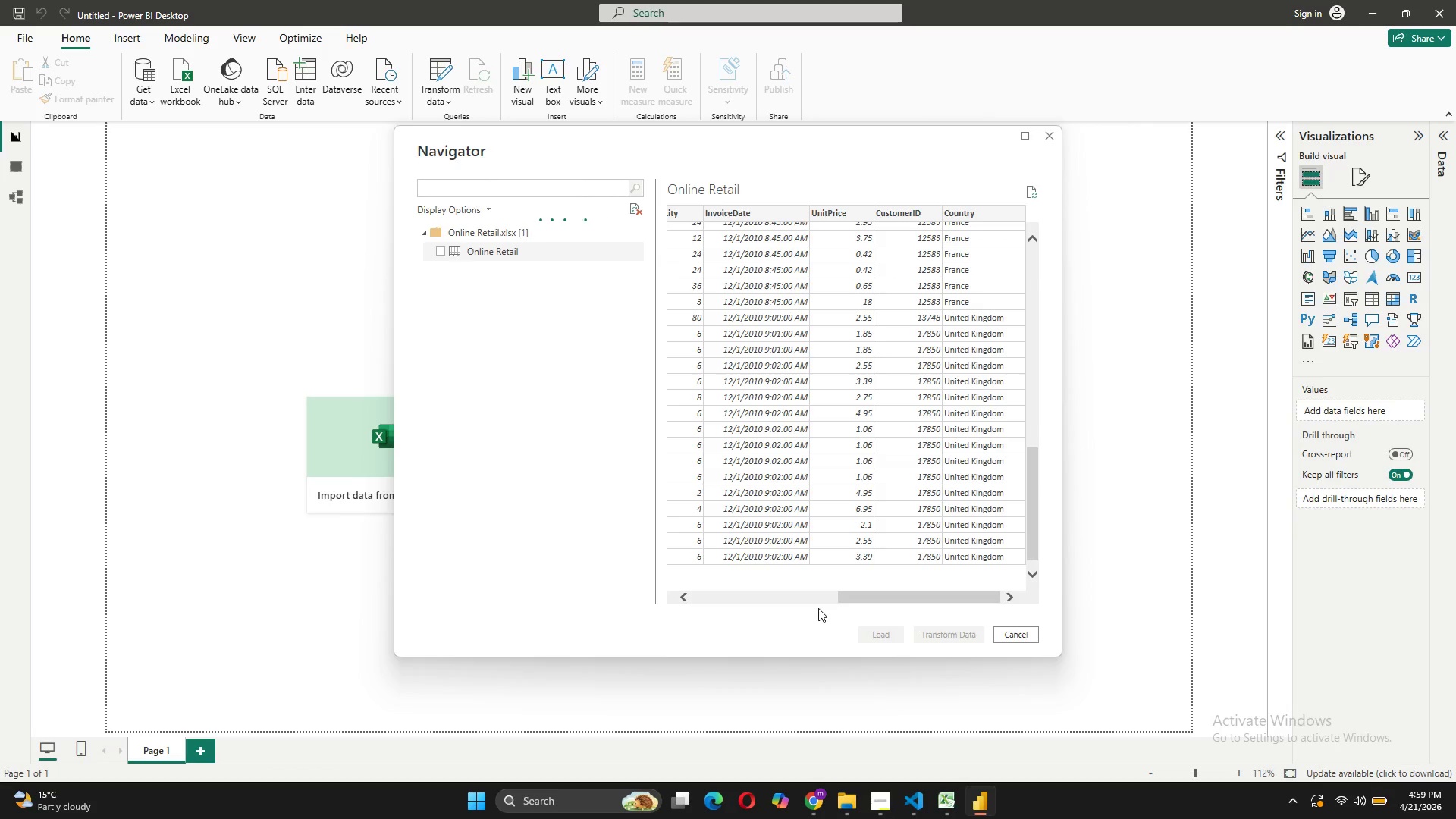 
left_click([813, 604])
 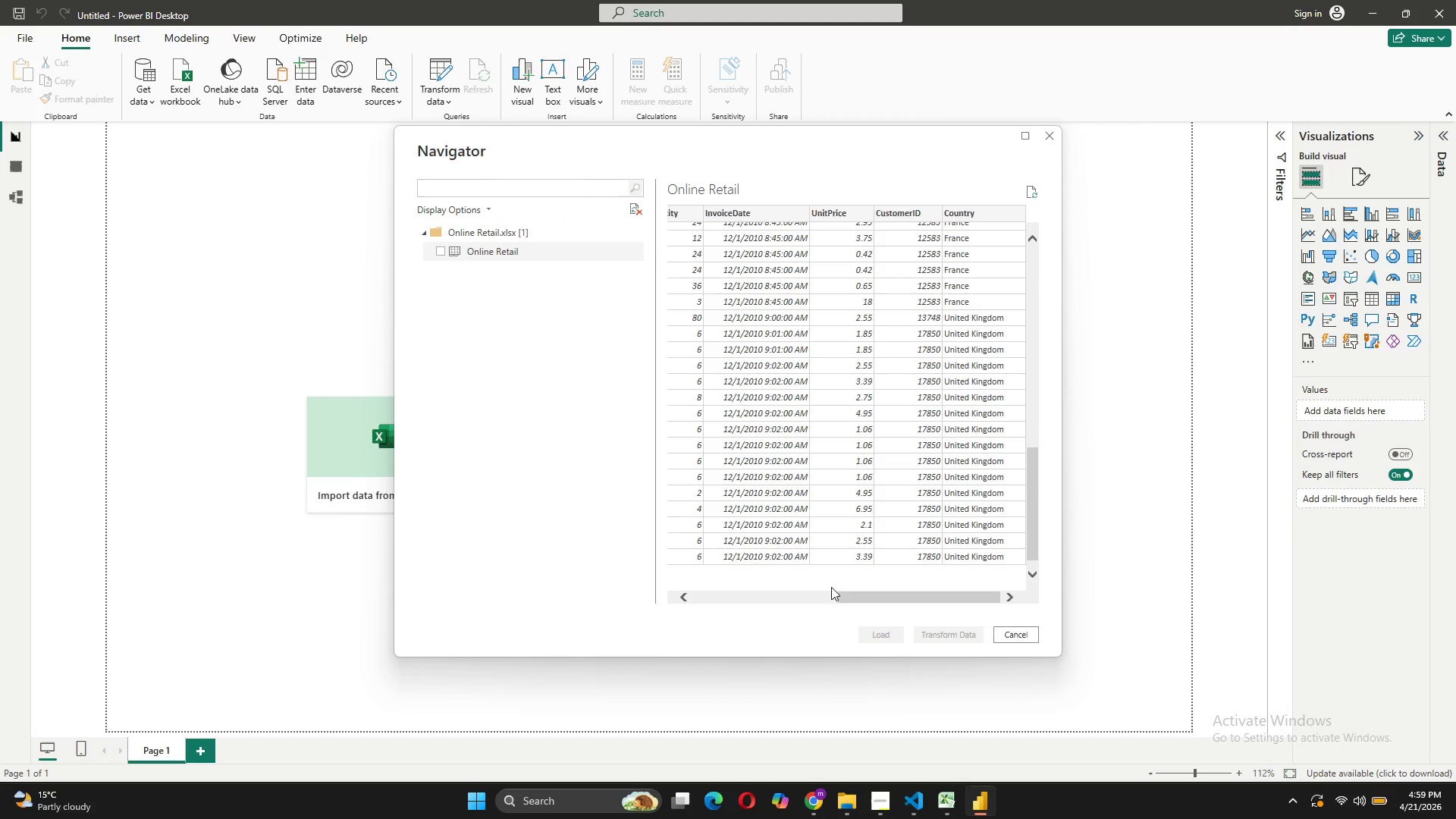 
left_click([831, 587])
 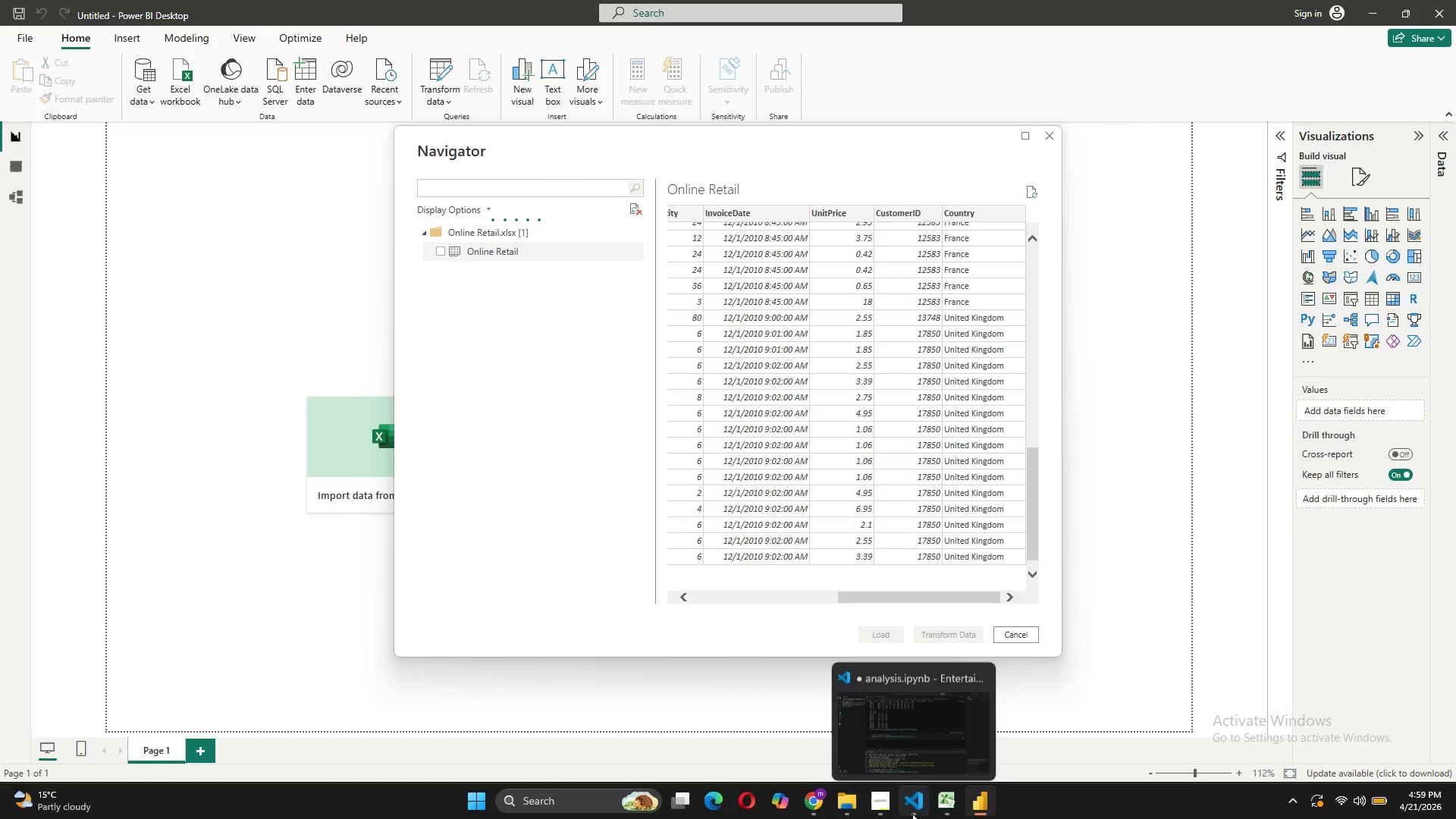 
left_click([919, 758])
 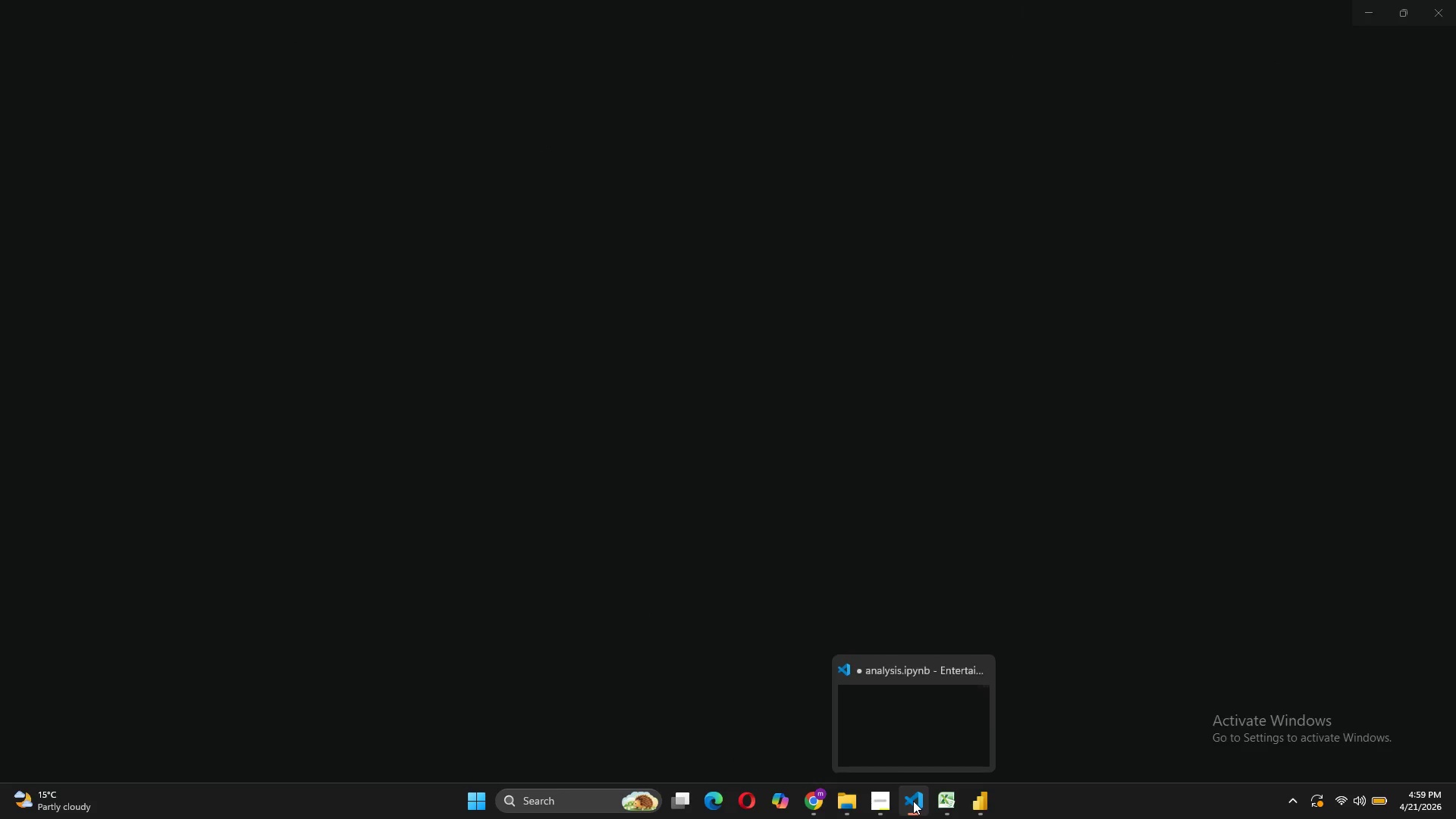 
left_click([913, 801])
 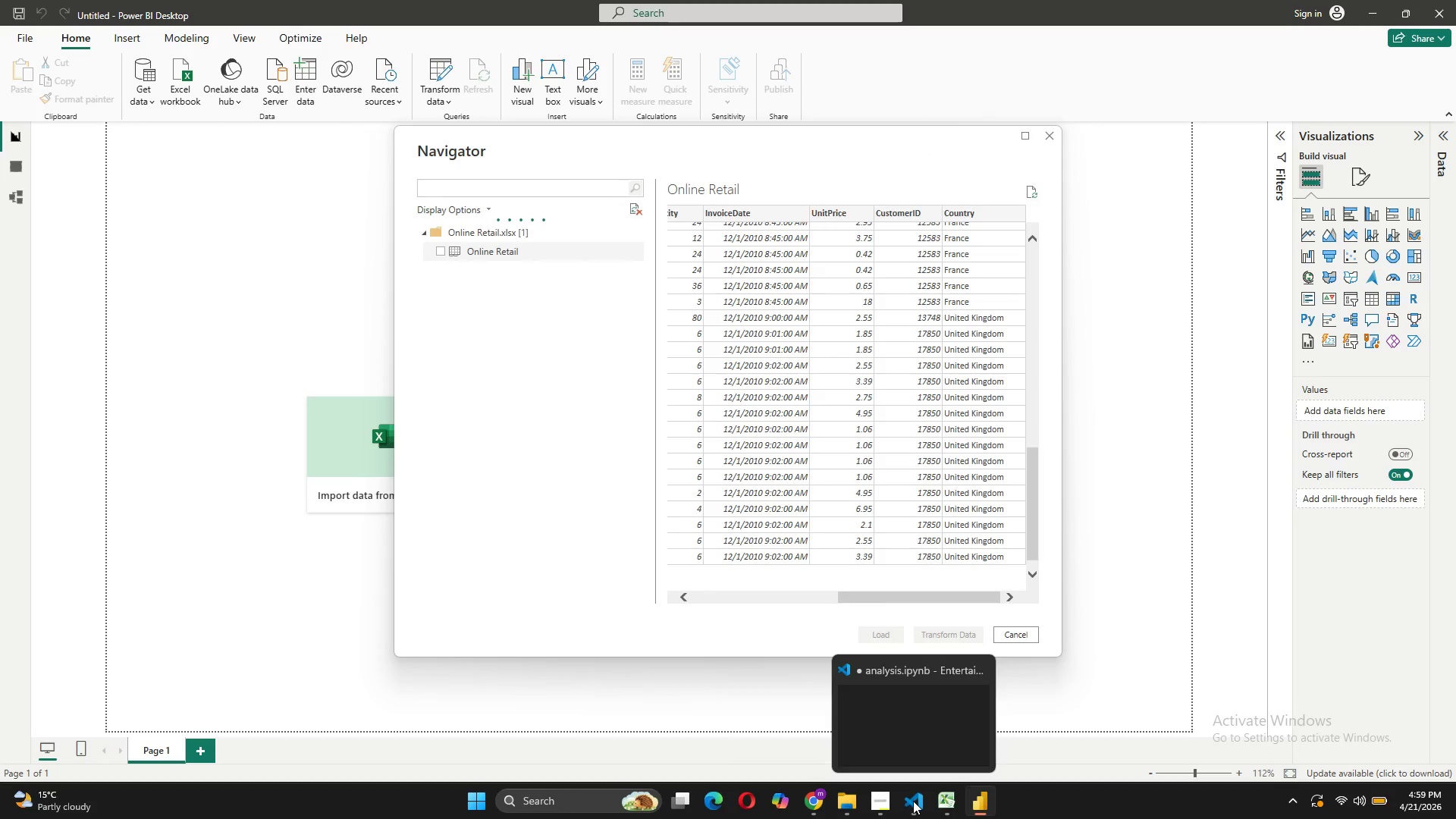 
left_click([913, 801])
 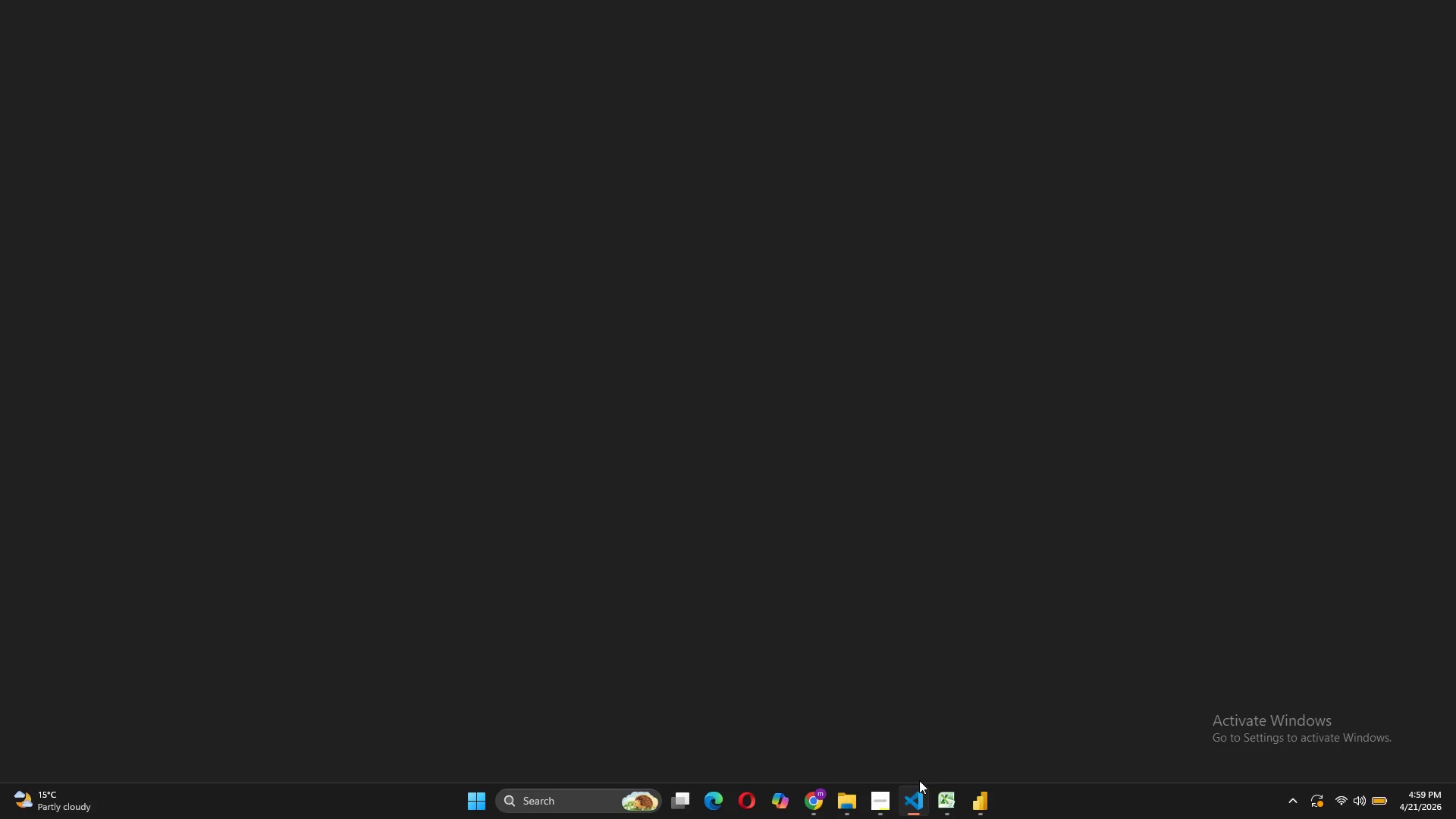 
left_click([915, 796])
 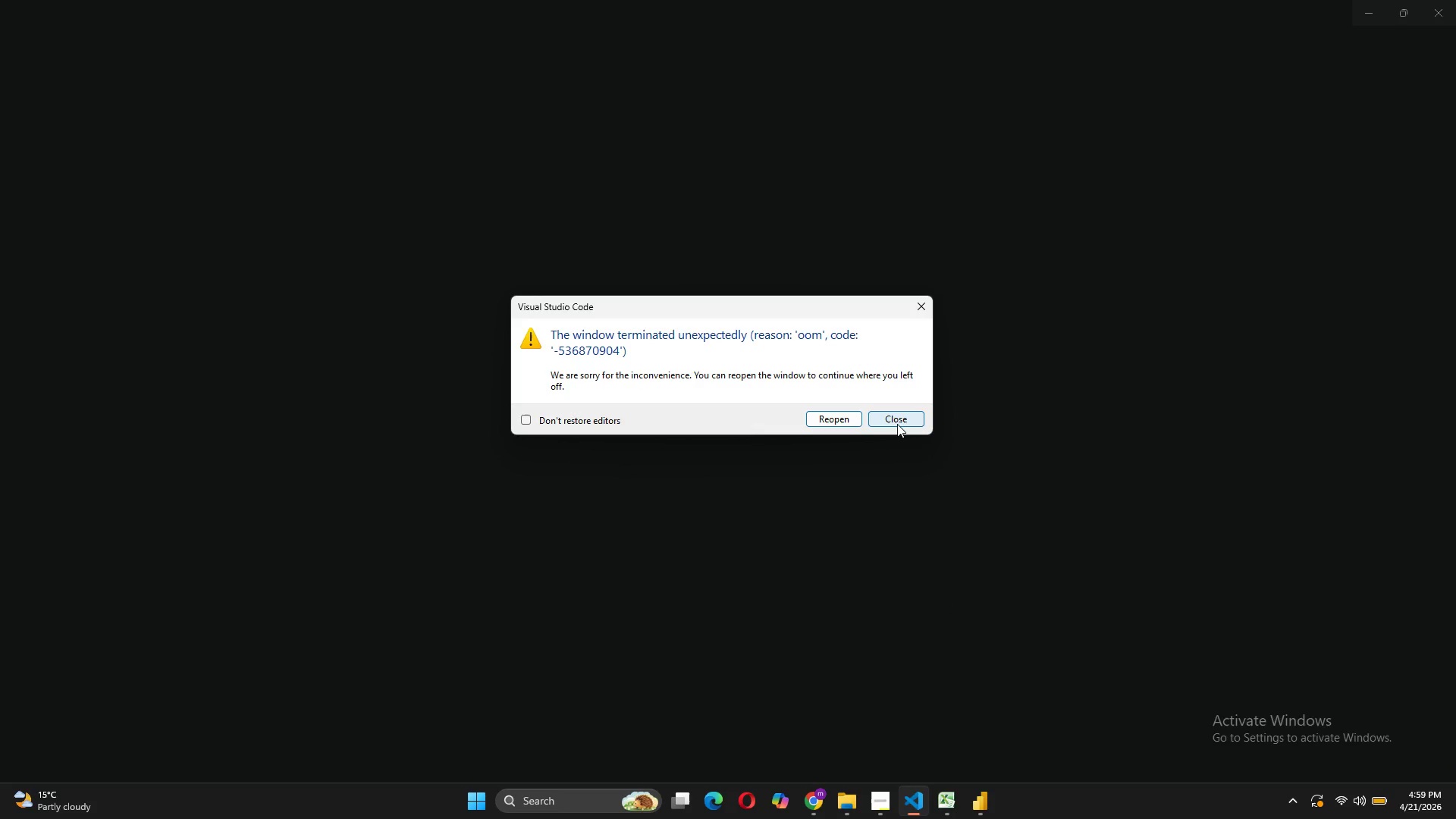 
left_click([897, 424])
 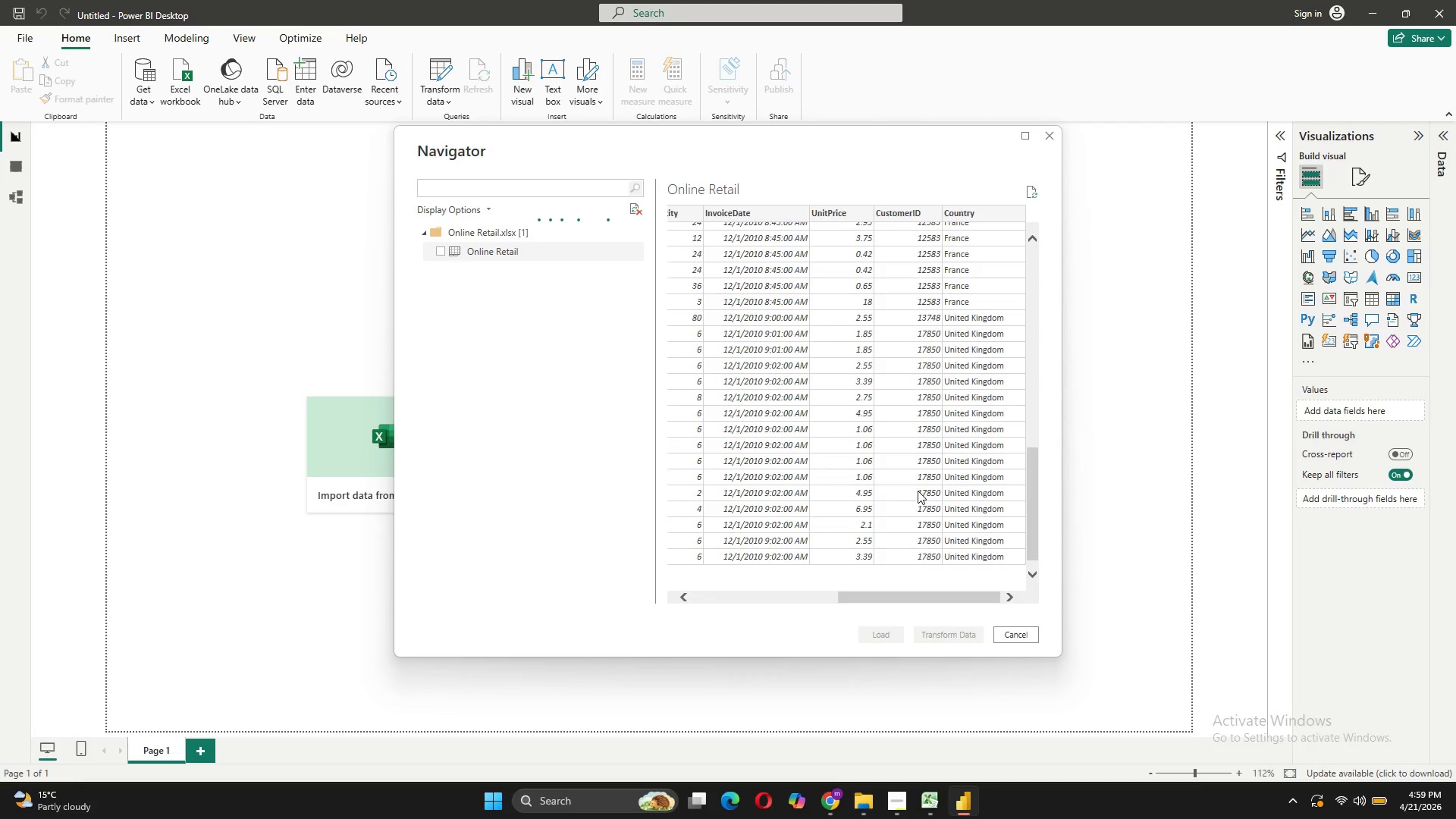 
left_click([1022, 633])
 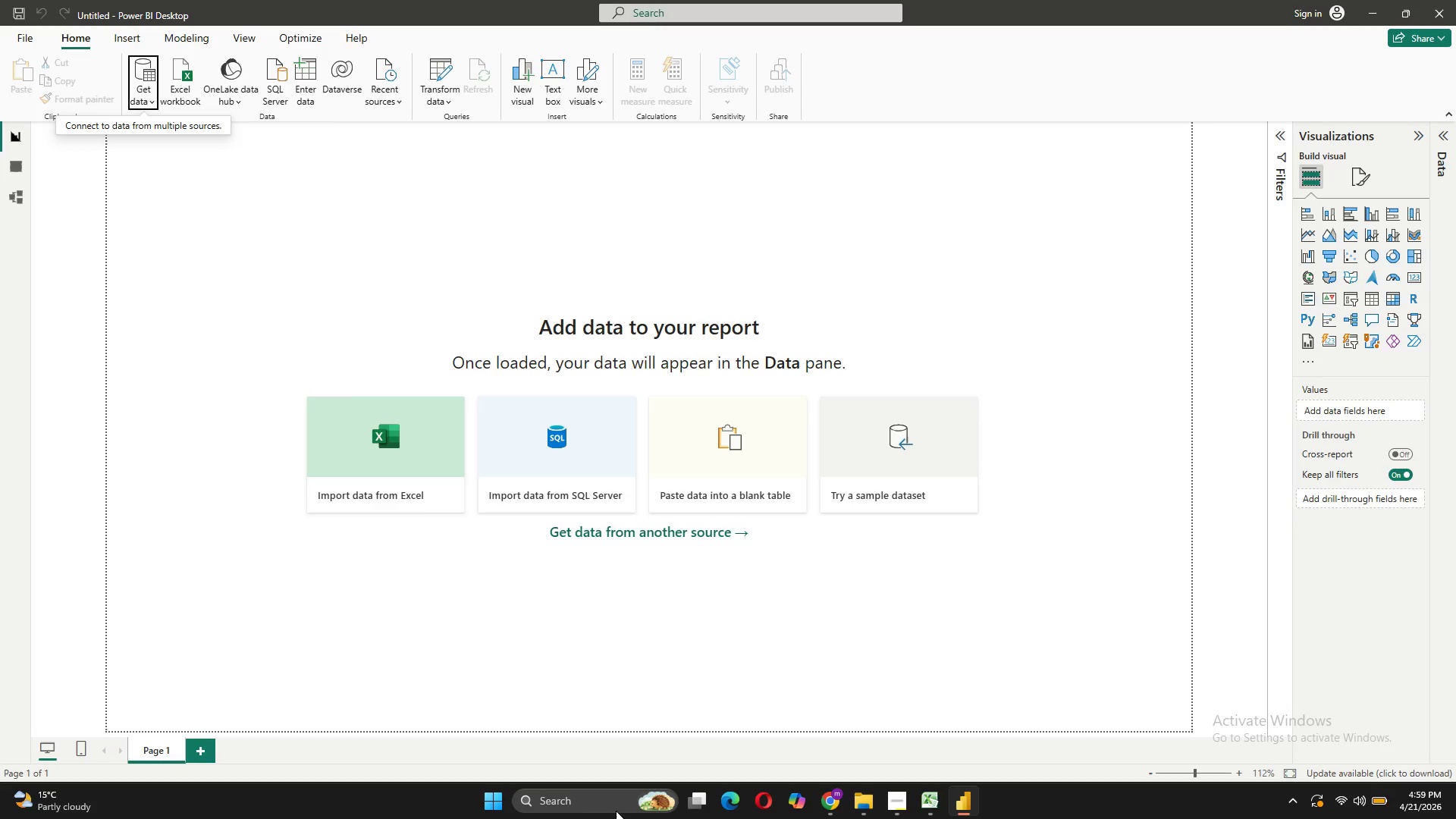 
left_click([585, 805])
 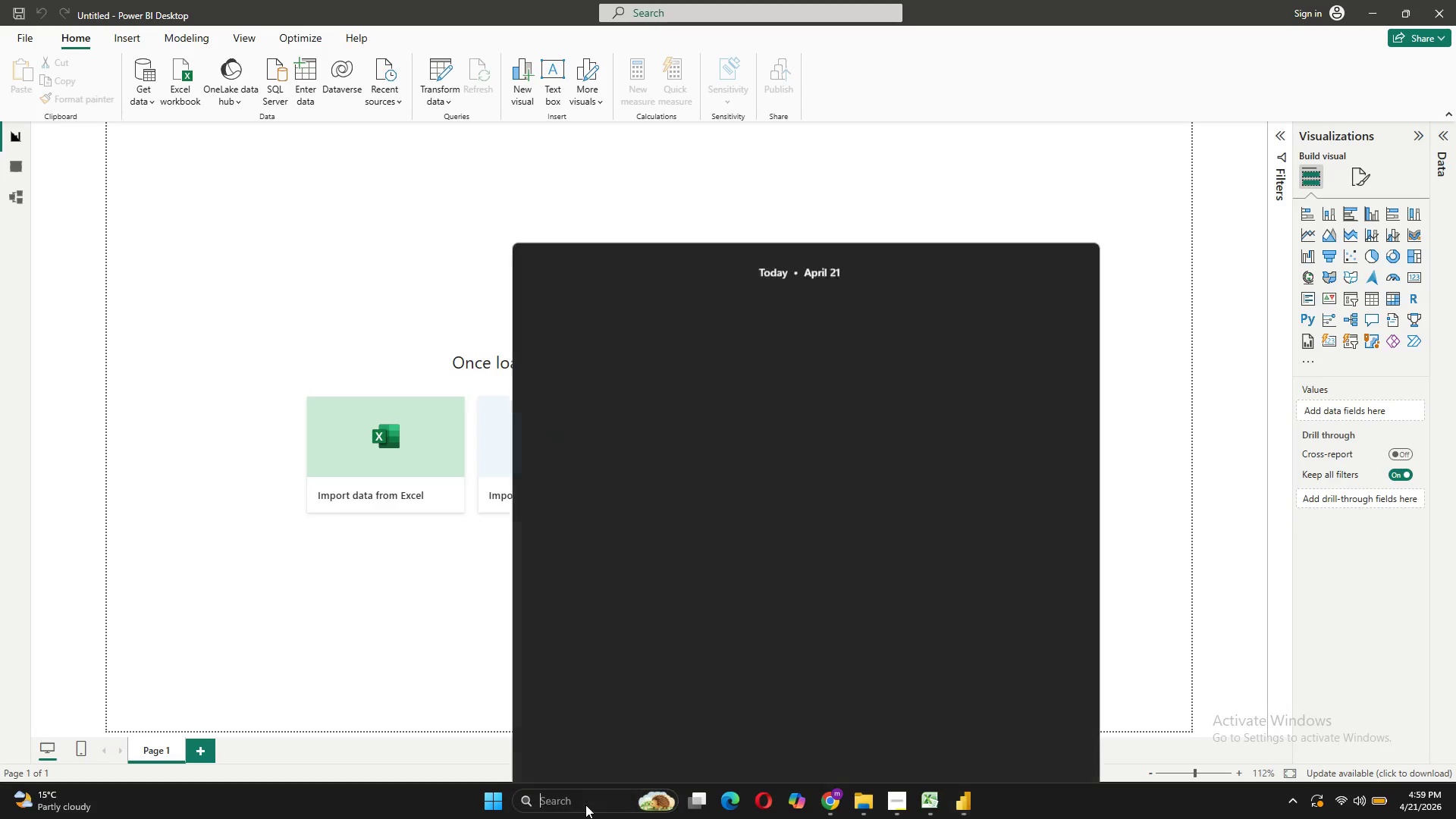 
type(vis)
 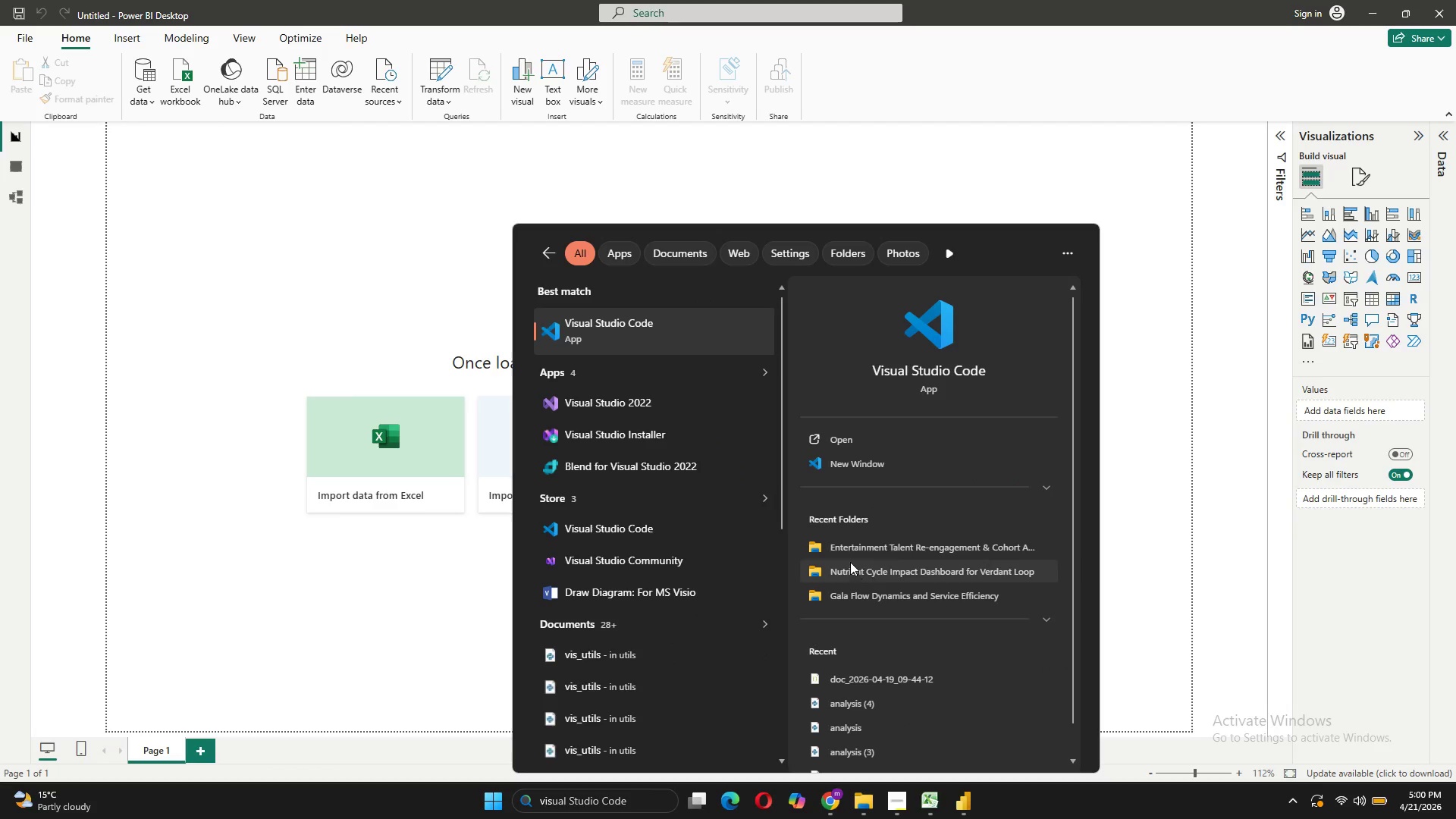 
left_click([849, 555])
 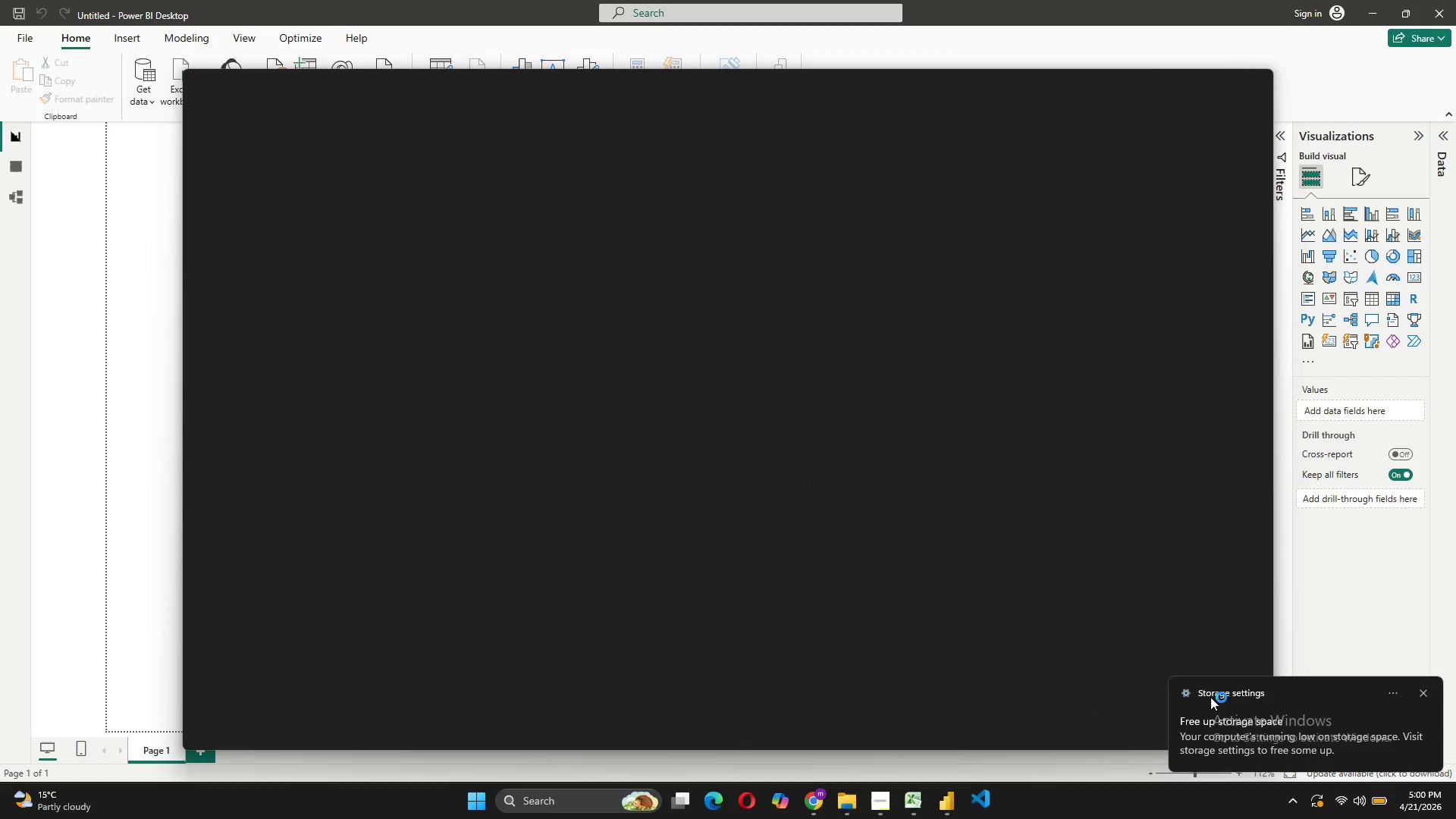 
wait(7.12)
 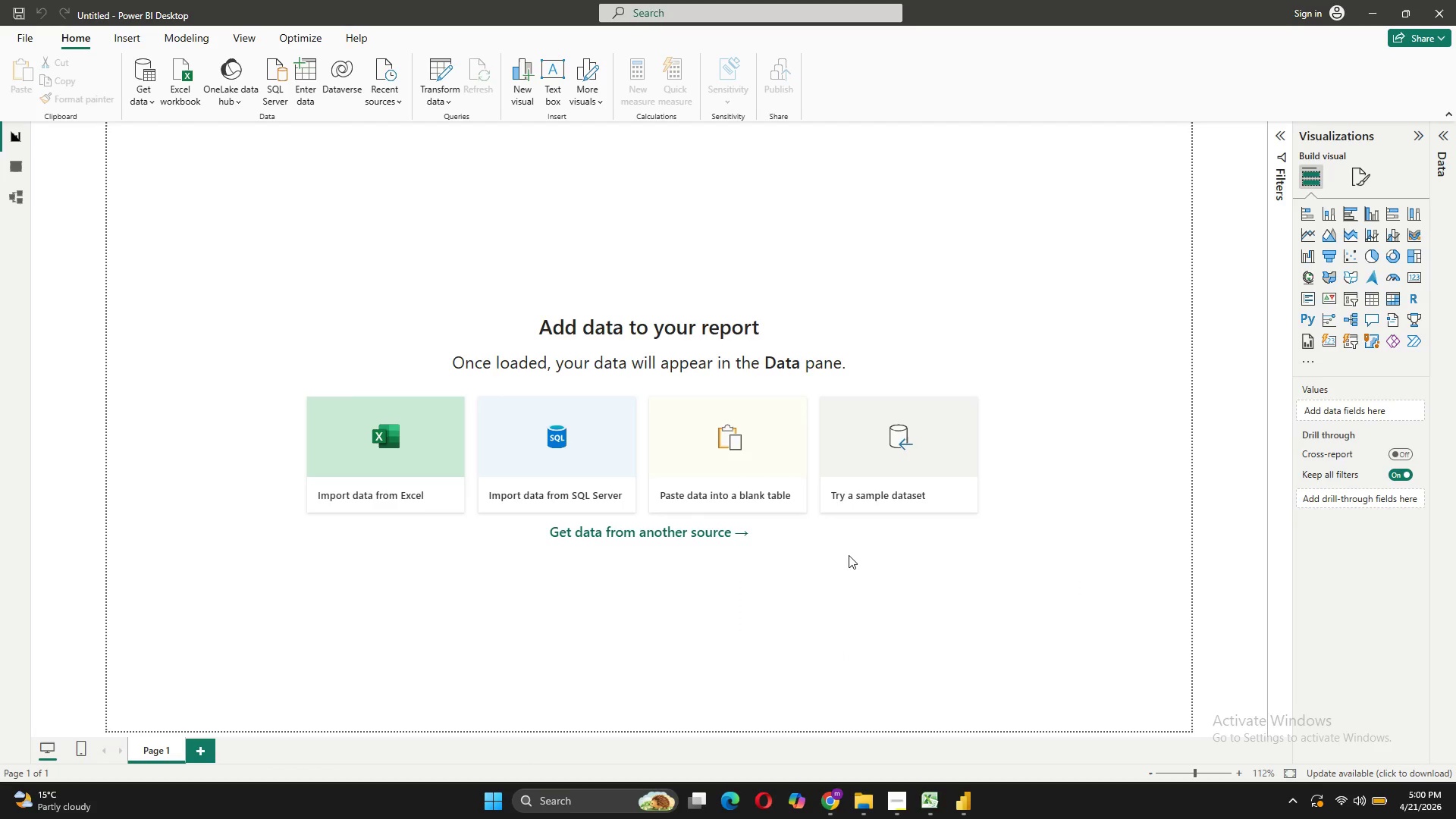 
left_click([1419, 689])
 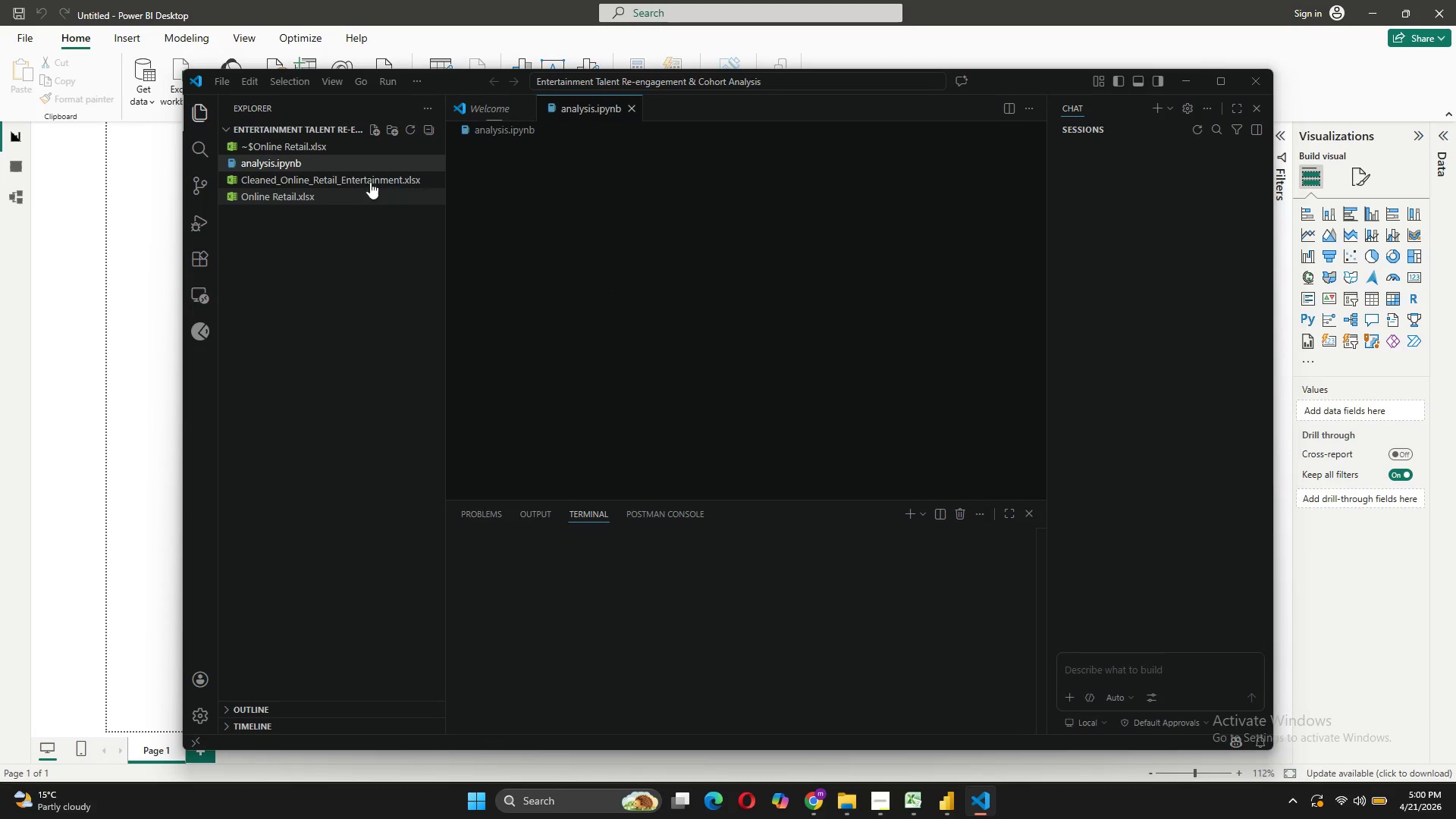 
wait(6.47)
 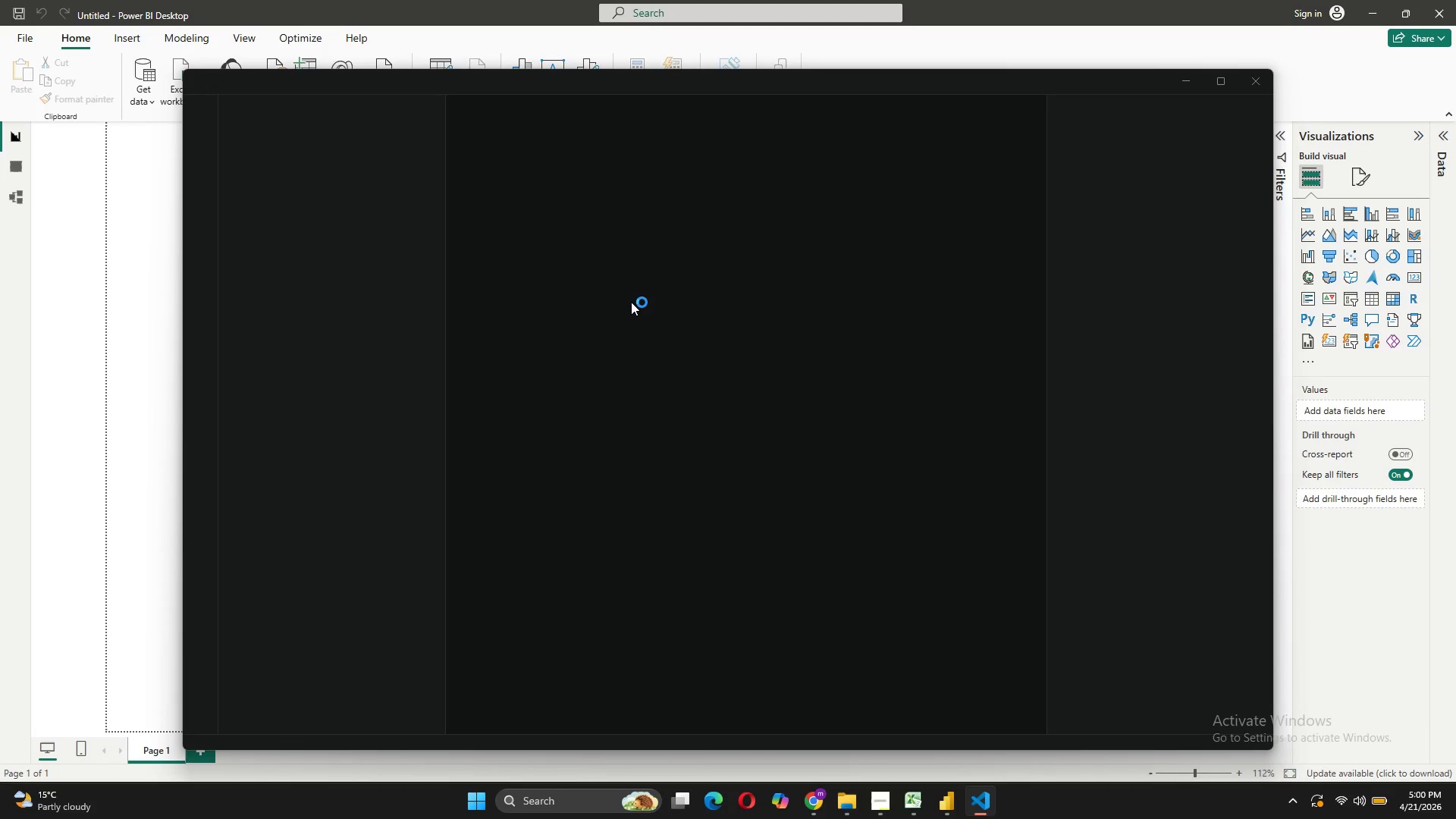 
left_click([340, 183])
 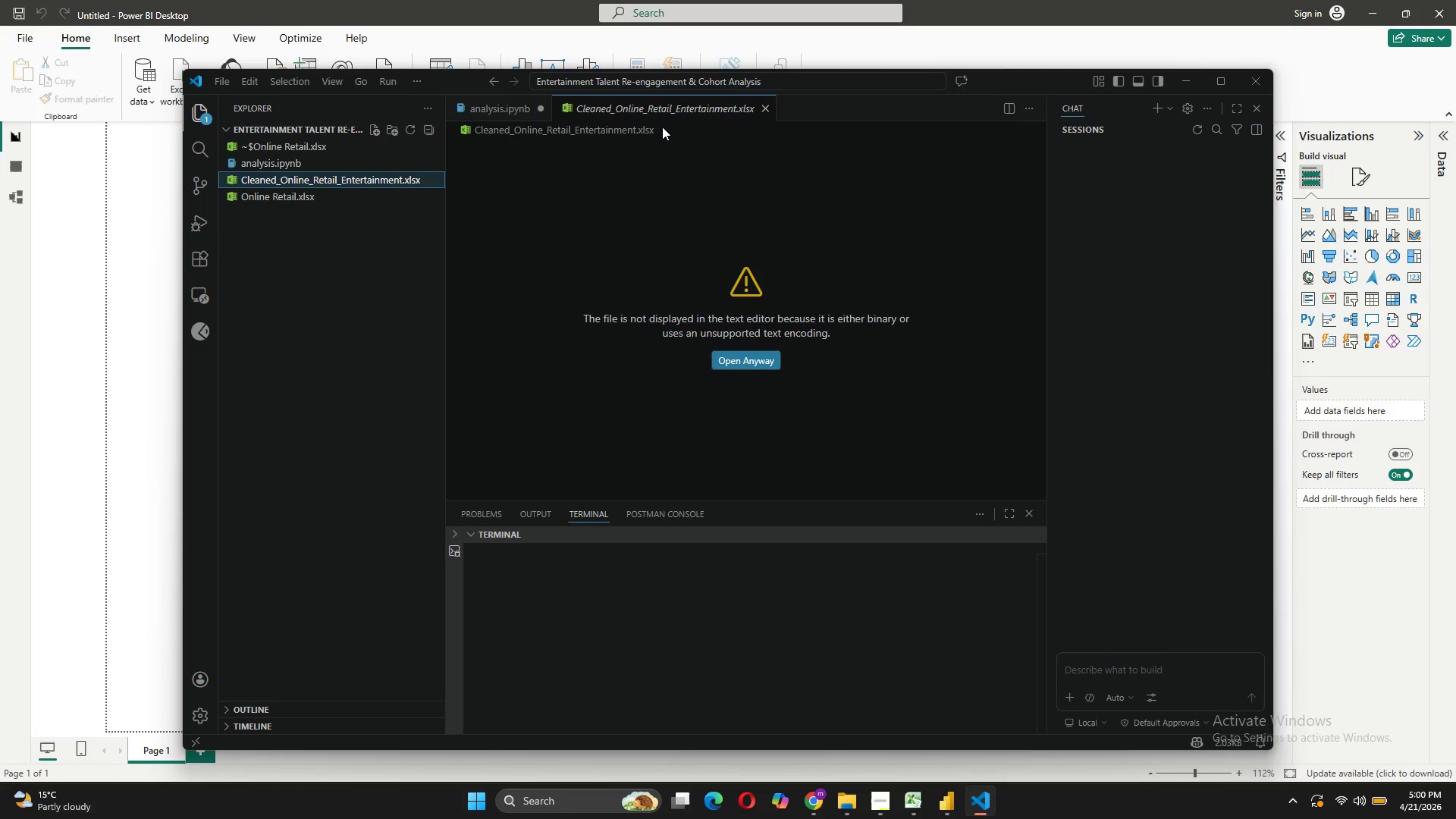 
left_click([493, 116])
 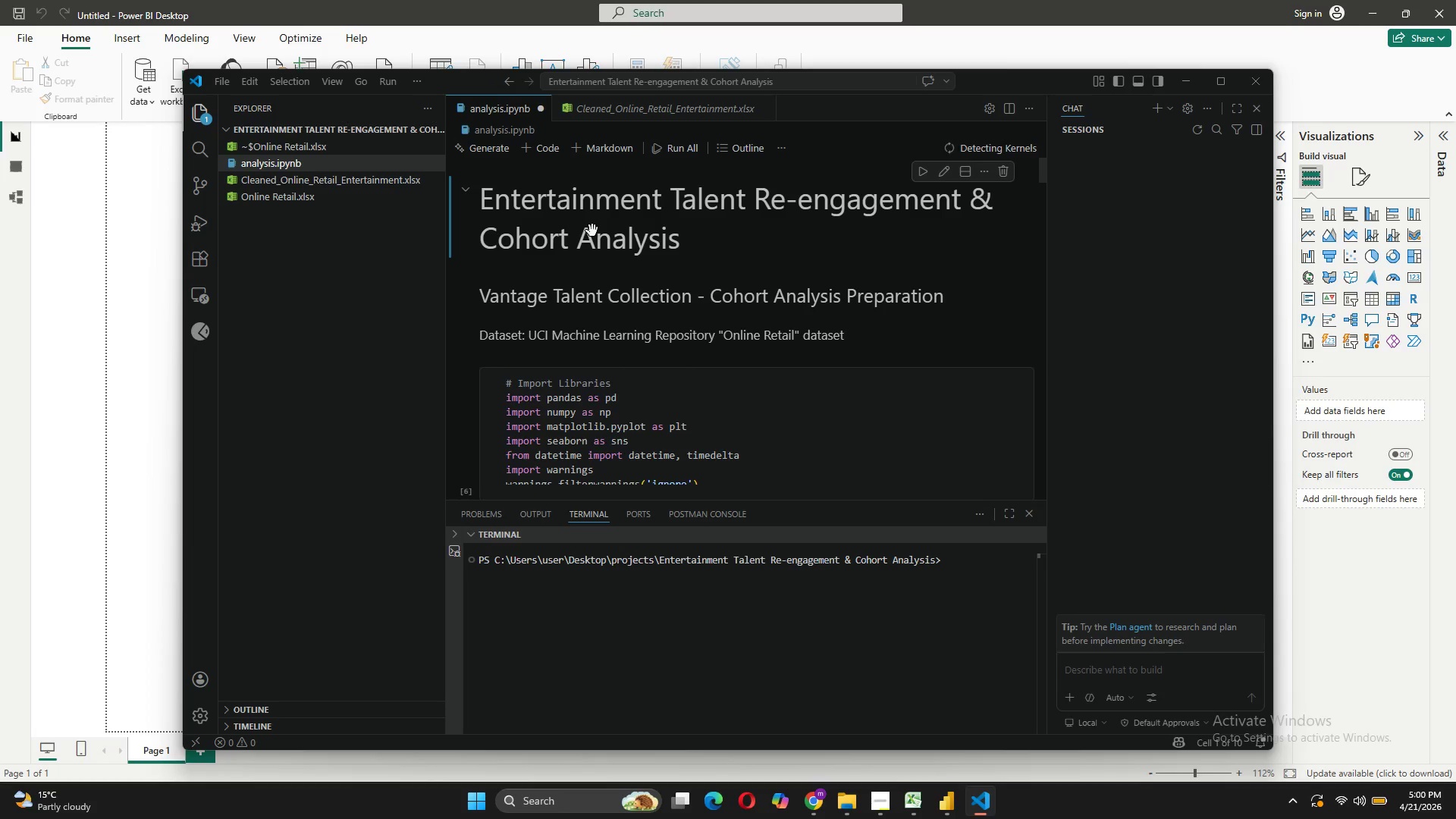 
key(Control+ControlLeft)
 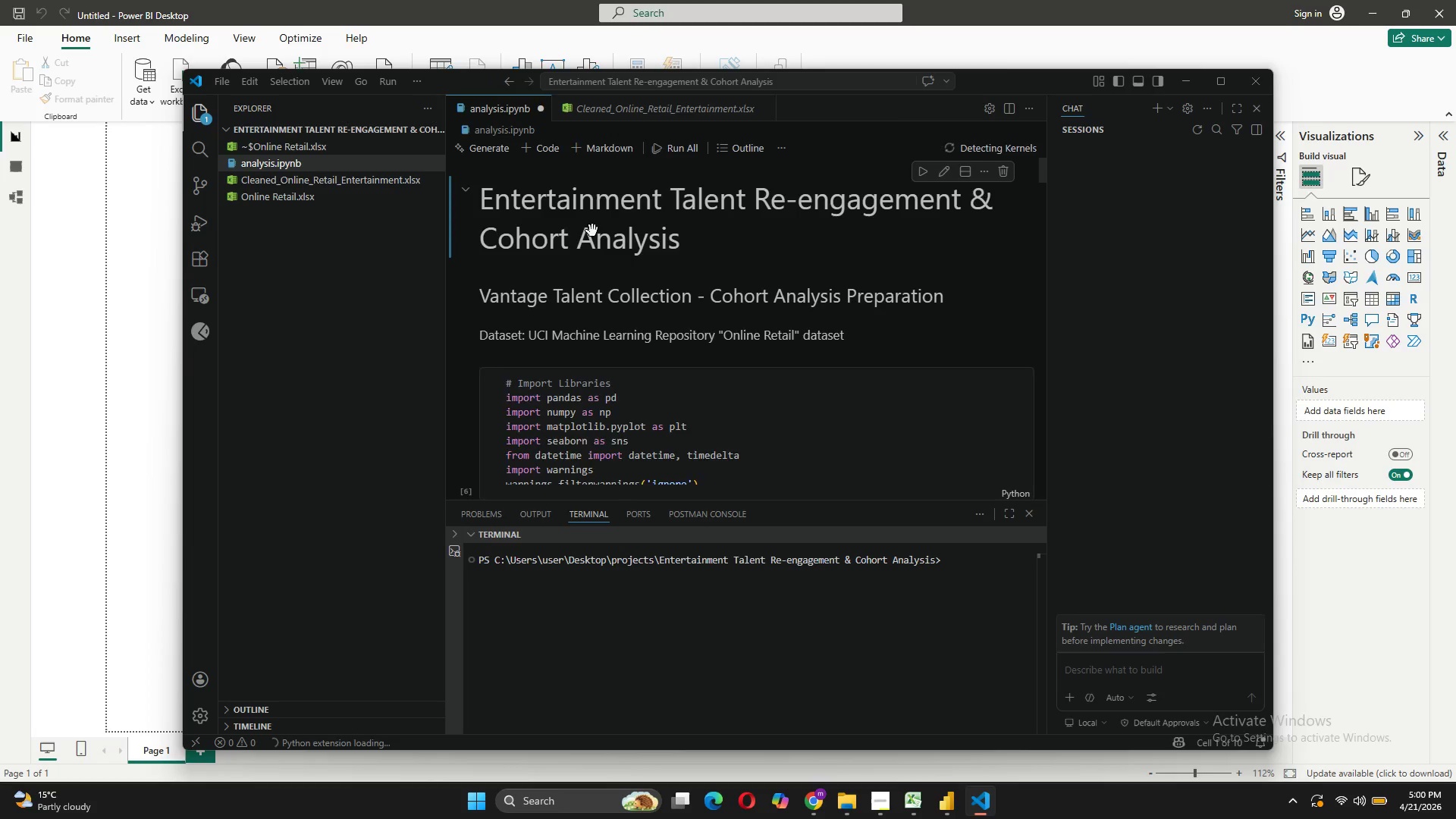 
key(Control+S)
 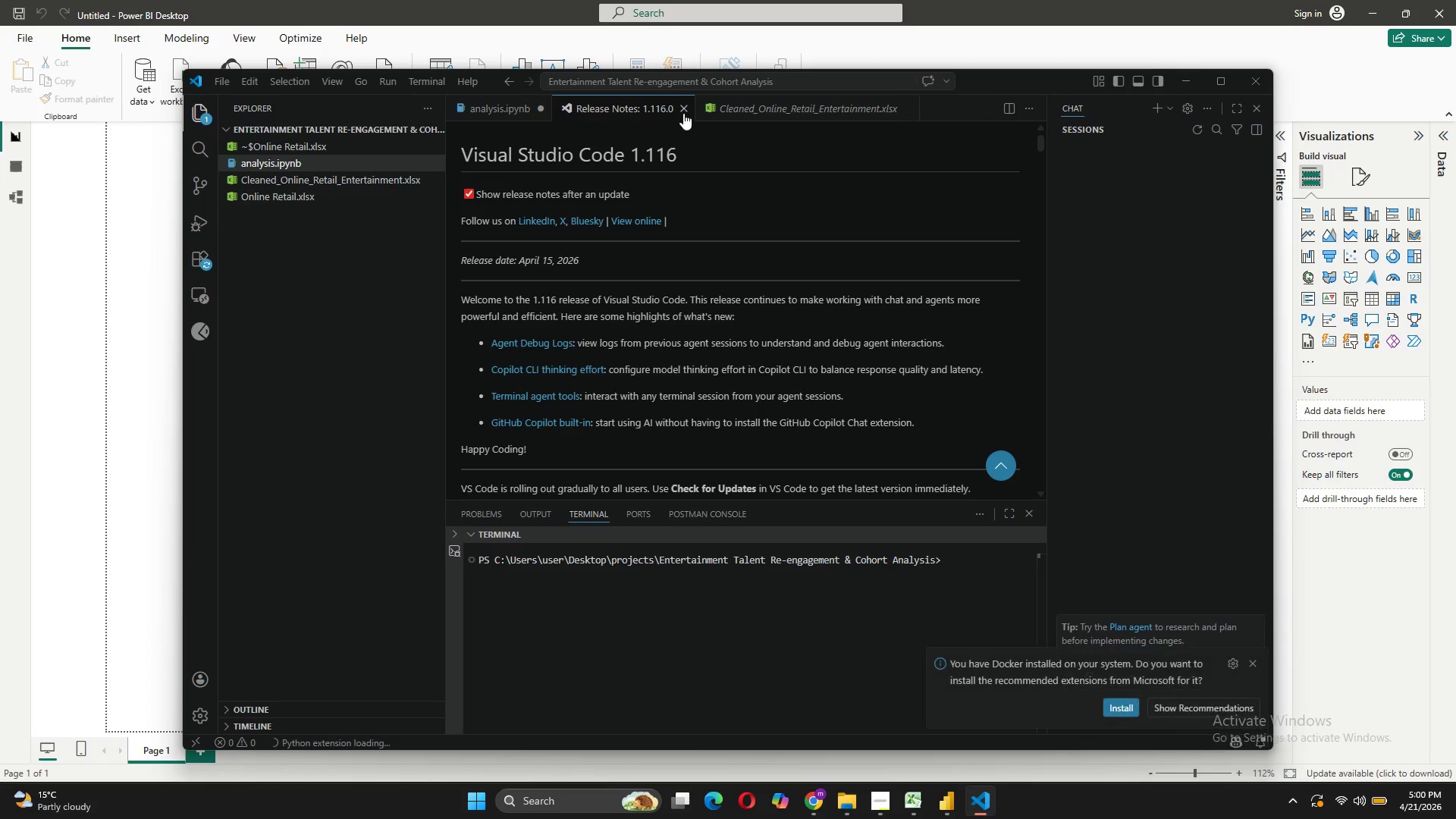 
left_click([683, 111])
 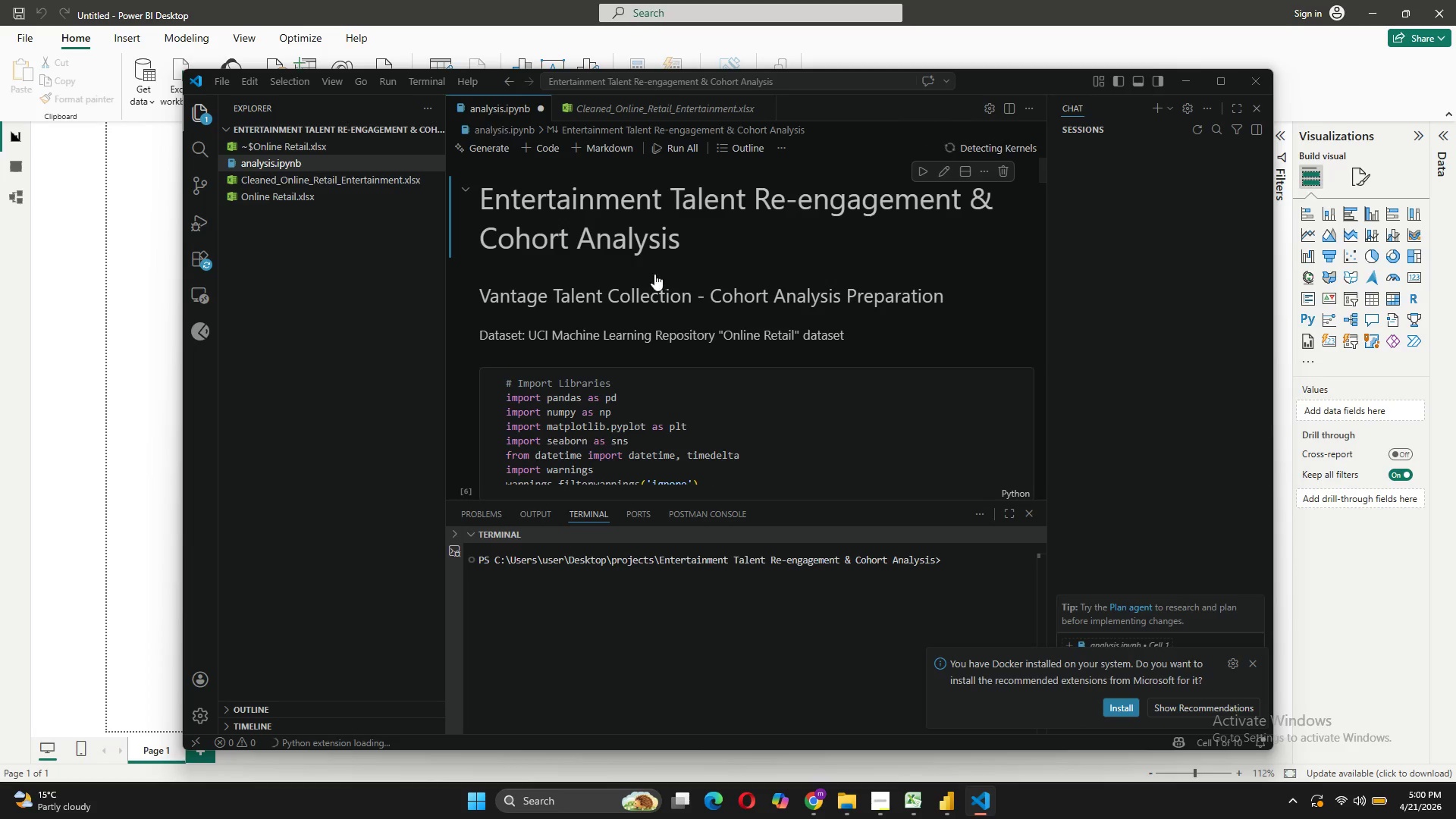 
left_click([664, 291])
 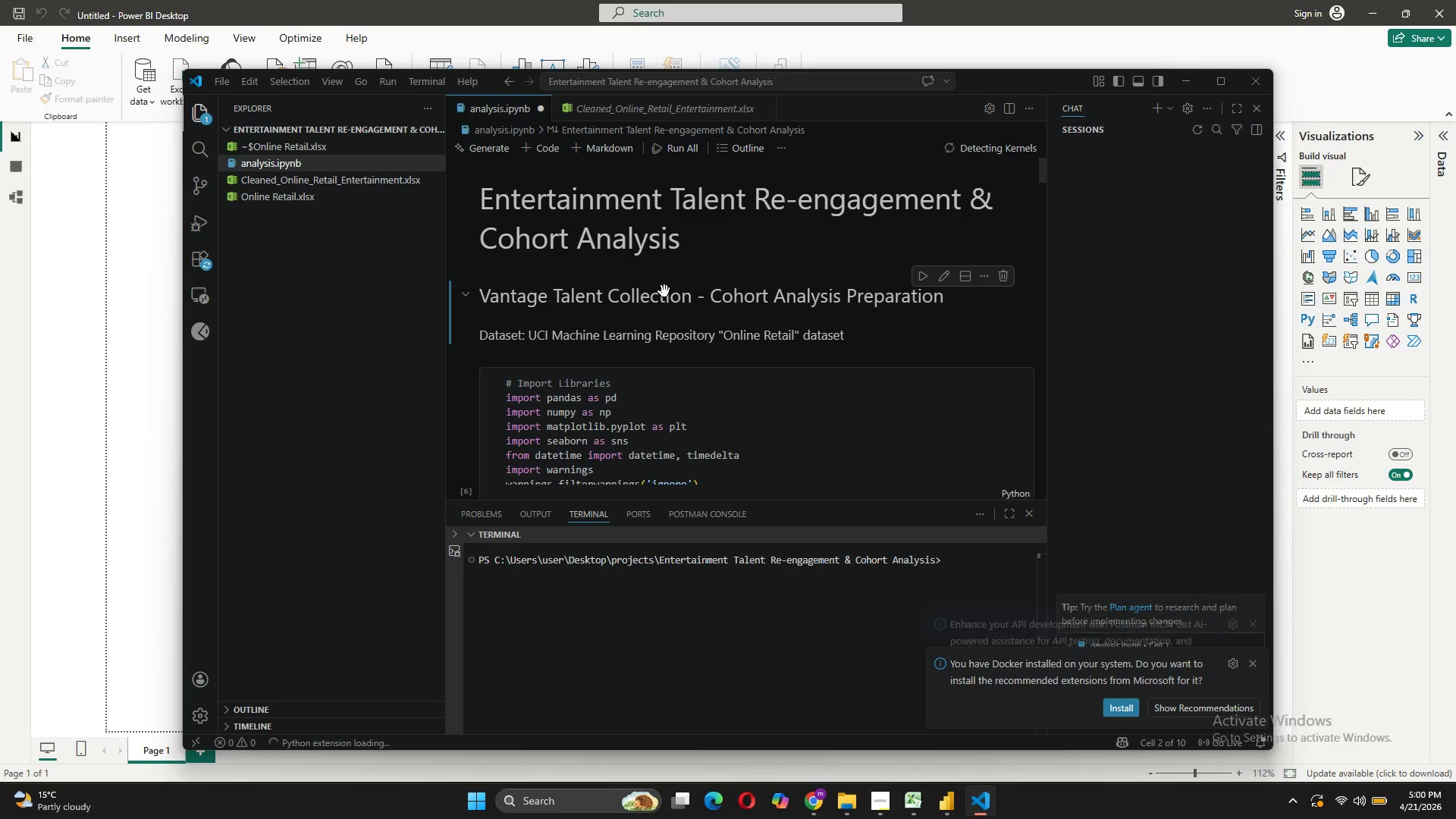 
key(Control+ControlLeft)
 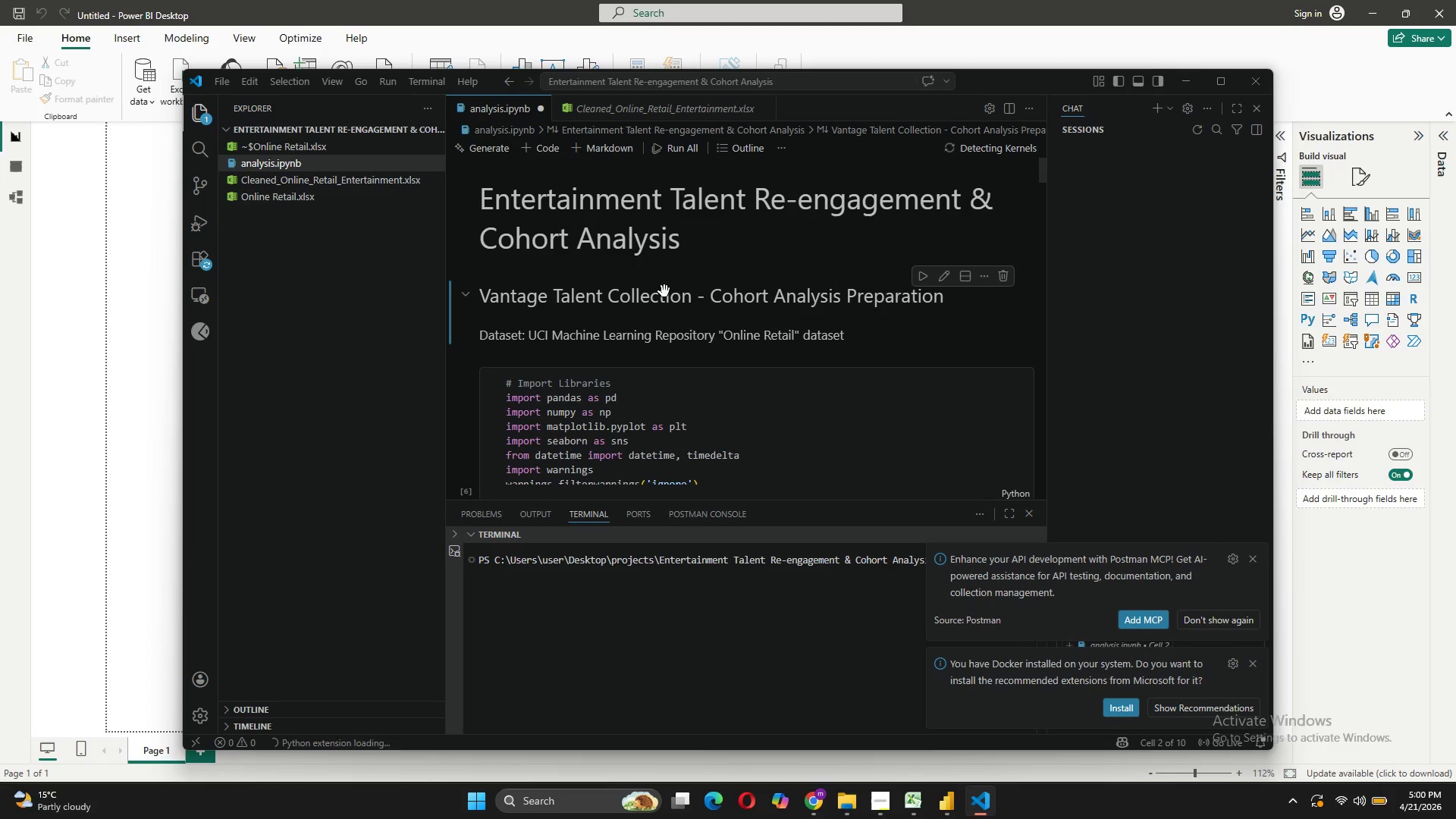 
key(Control+S)
 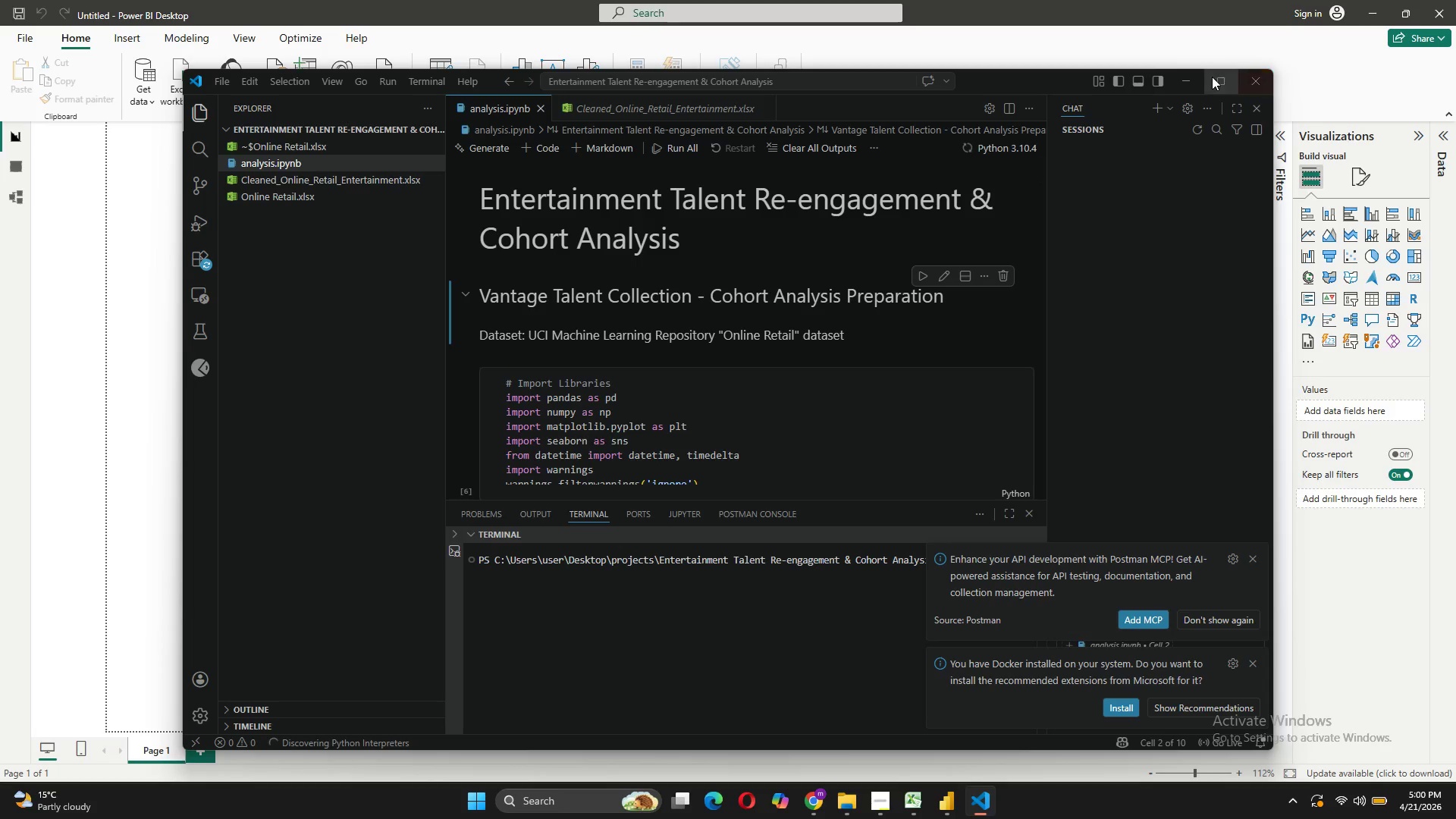 
left_click_drag(start_coordinate=[1189, 76], to_coordinate=[155, 99])
 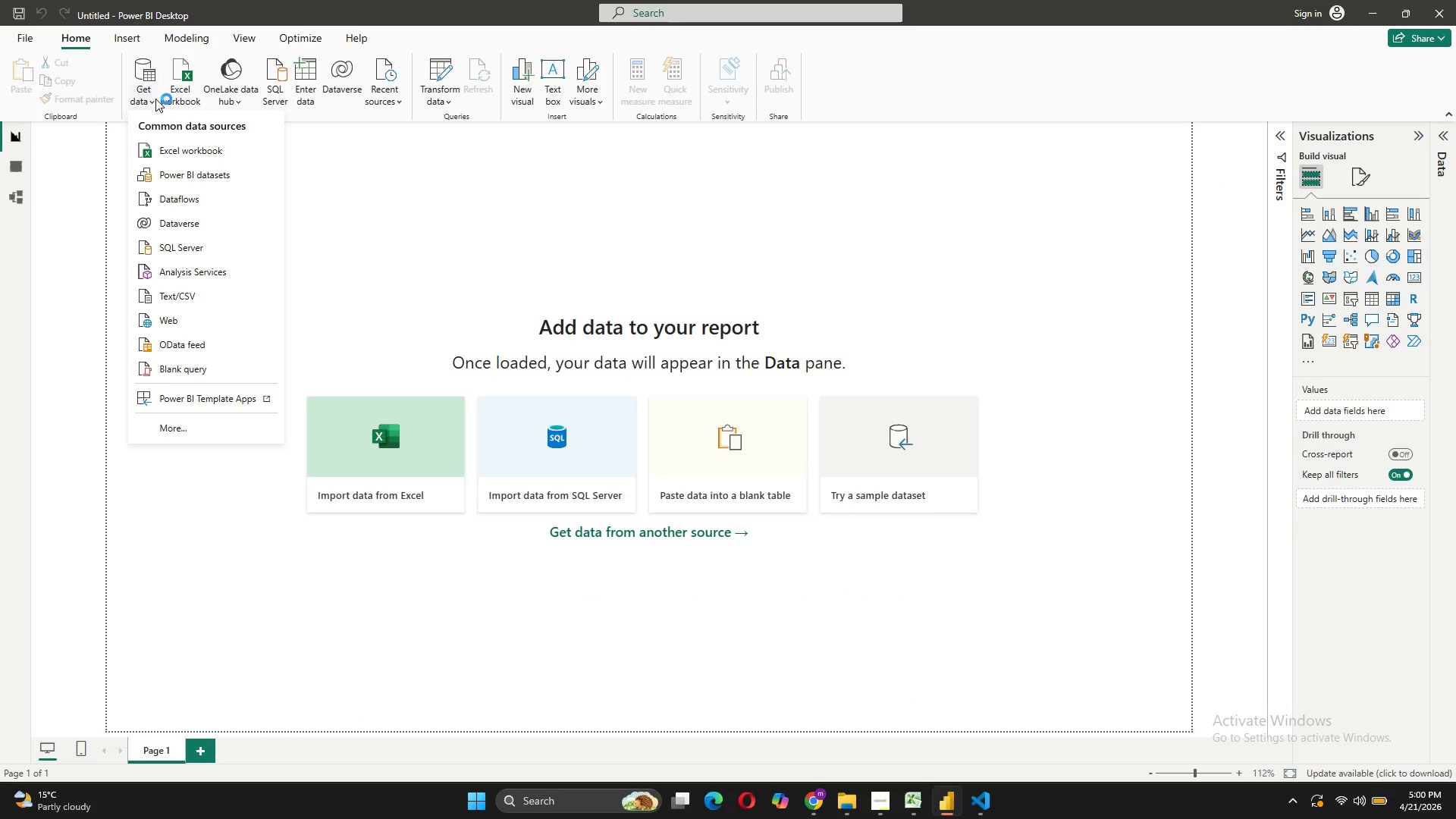 
left_click([155, 99])
 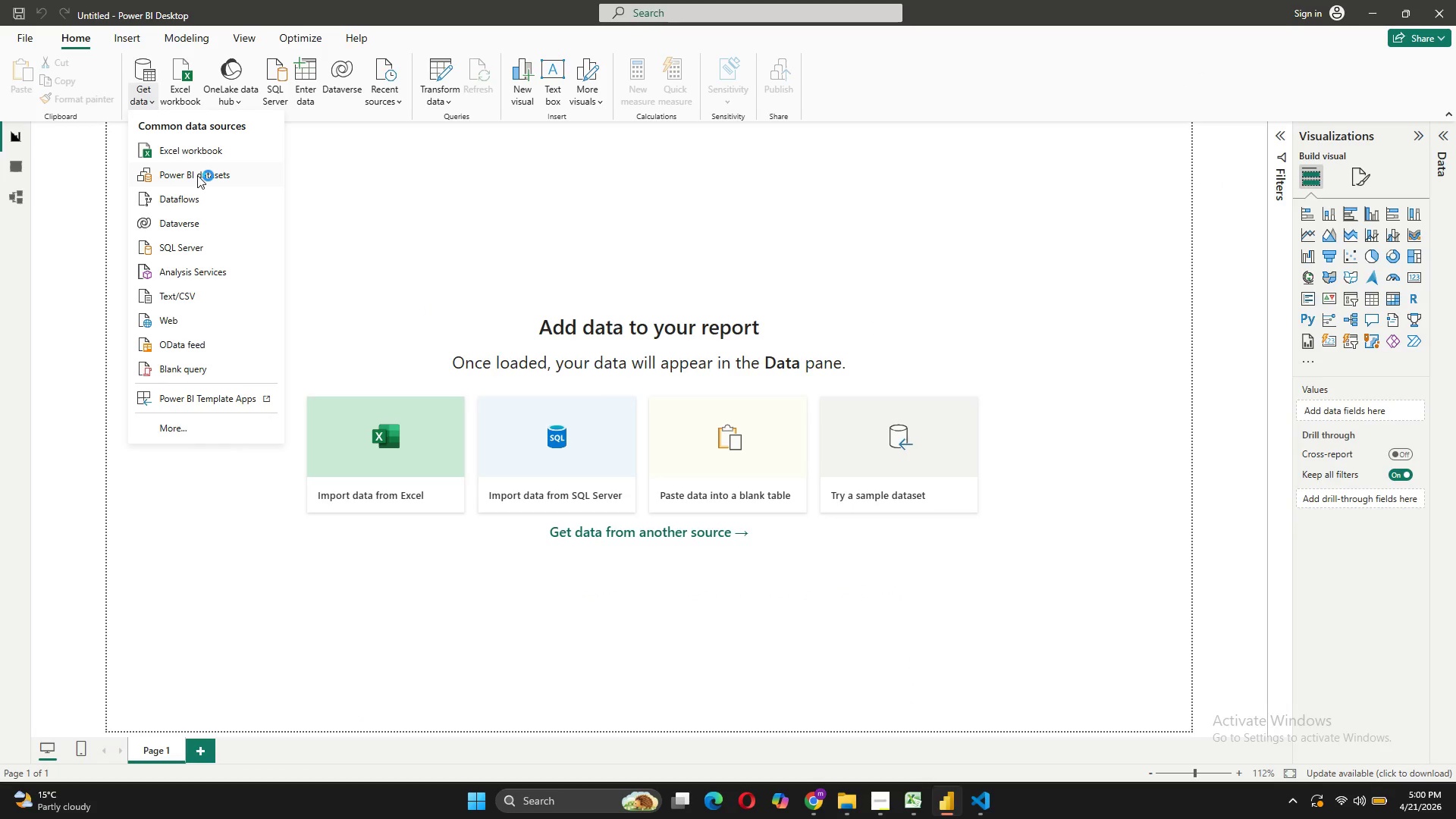 
left_click([196, 156])
 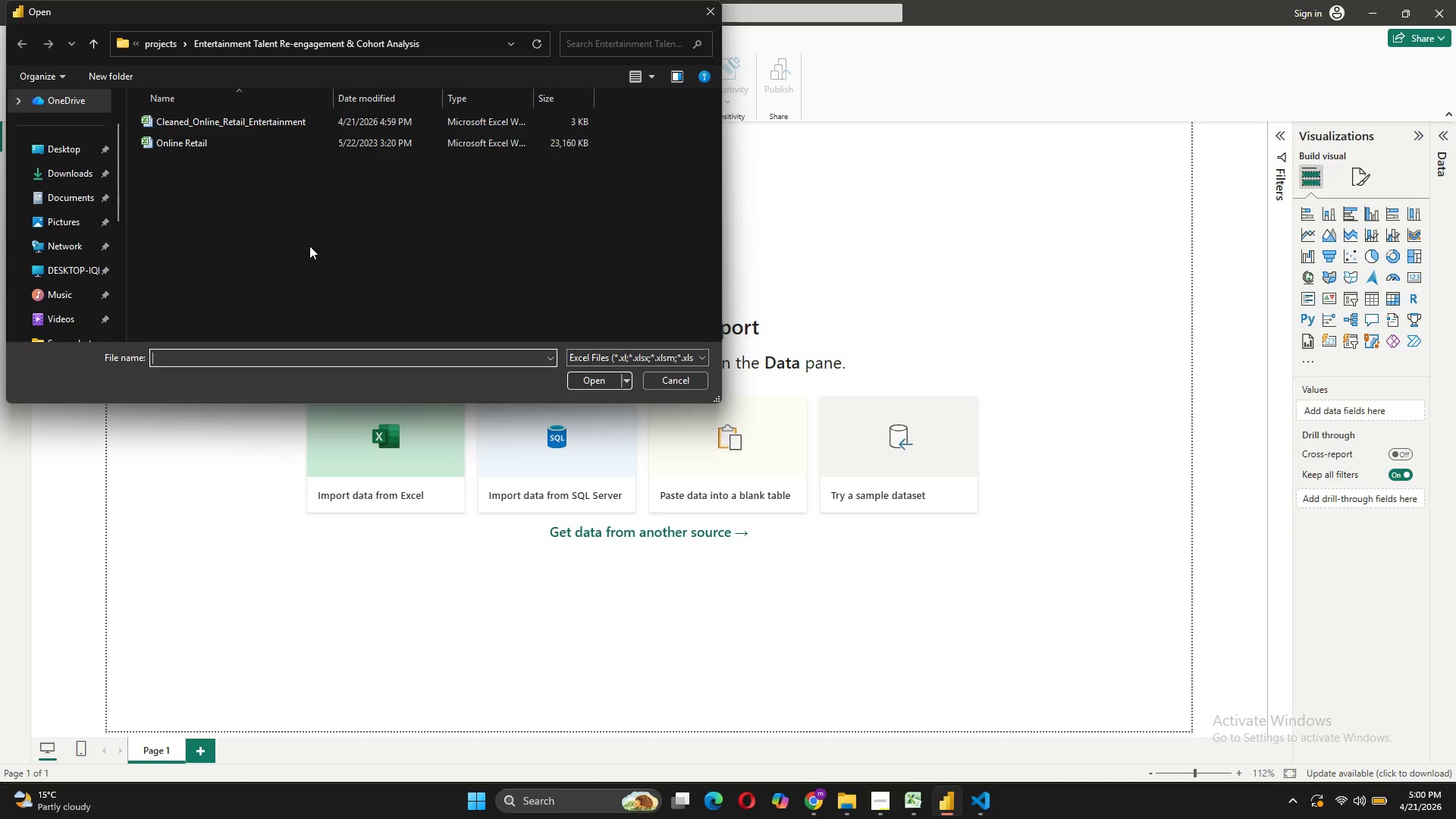 
left_click([256, 116])
 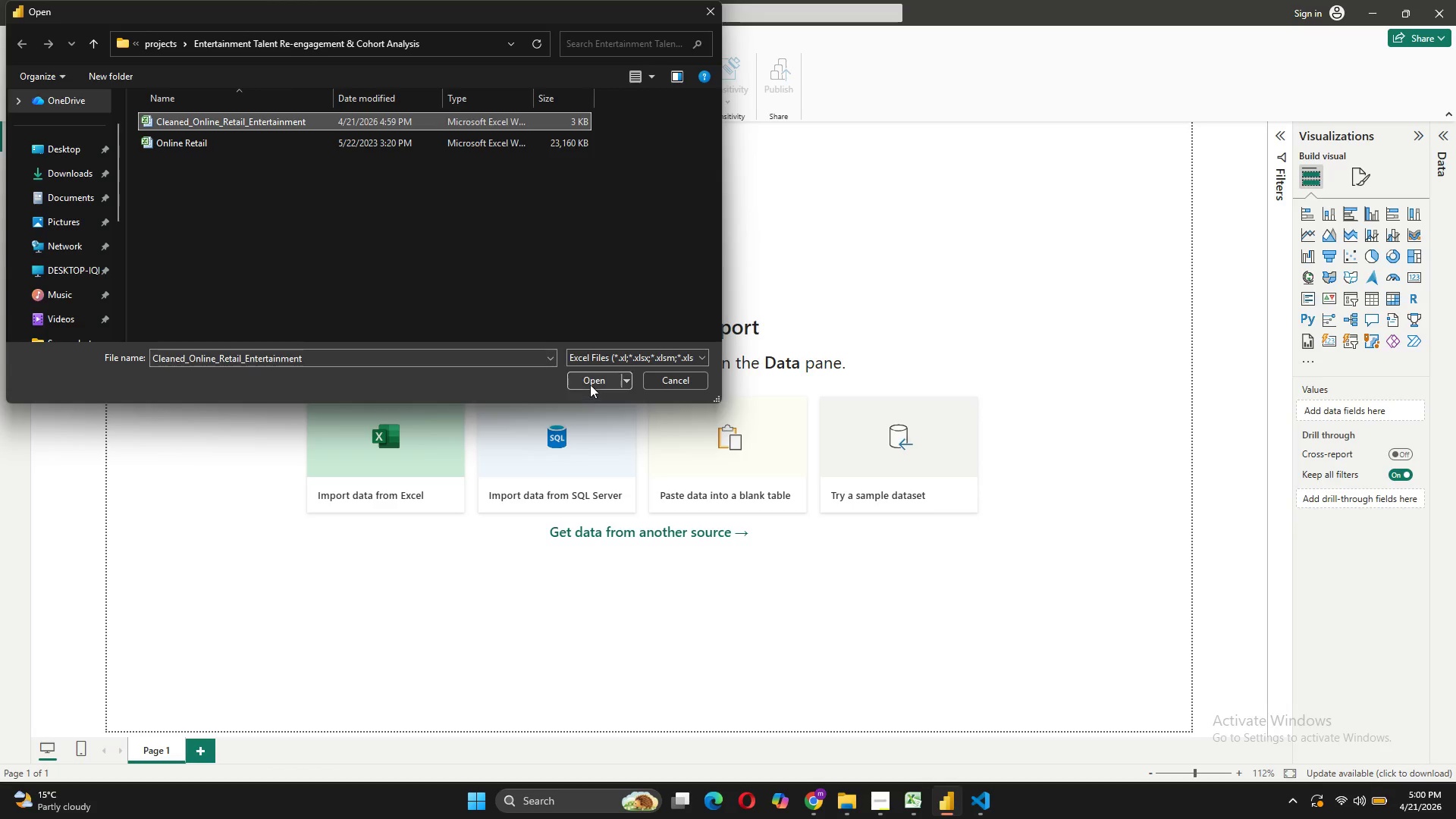 
left_click([590, 383])
 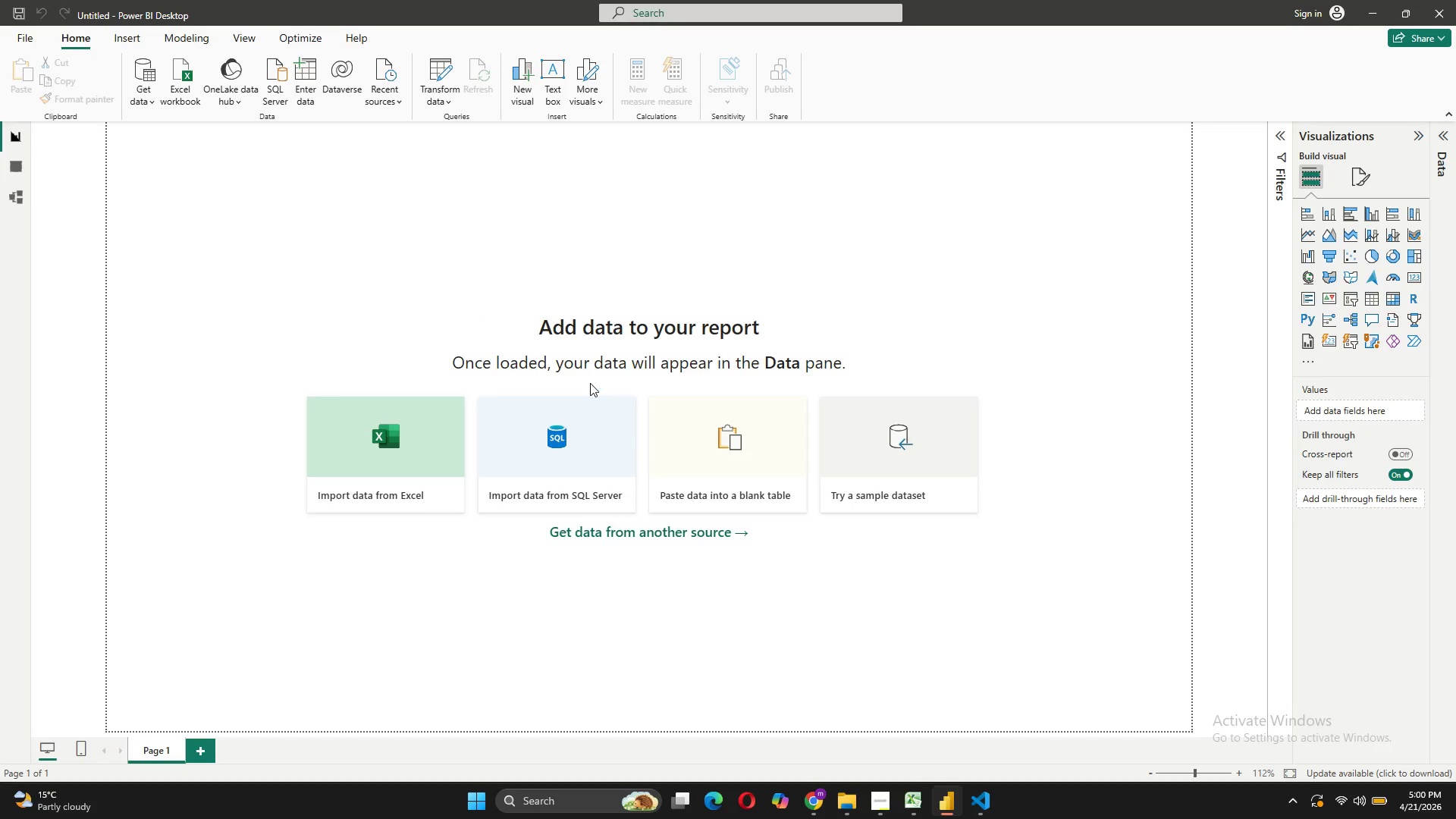 
wait(8.19)
 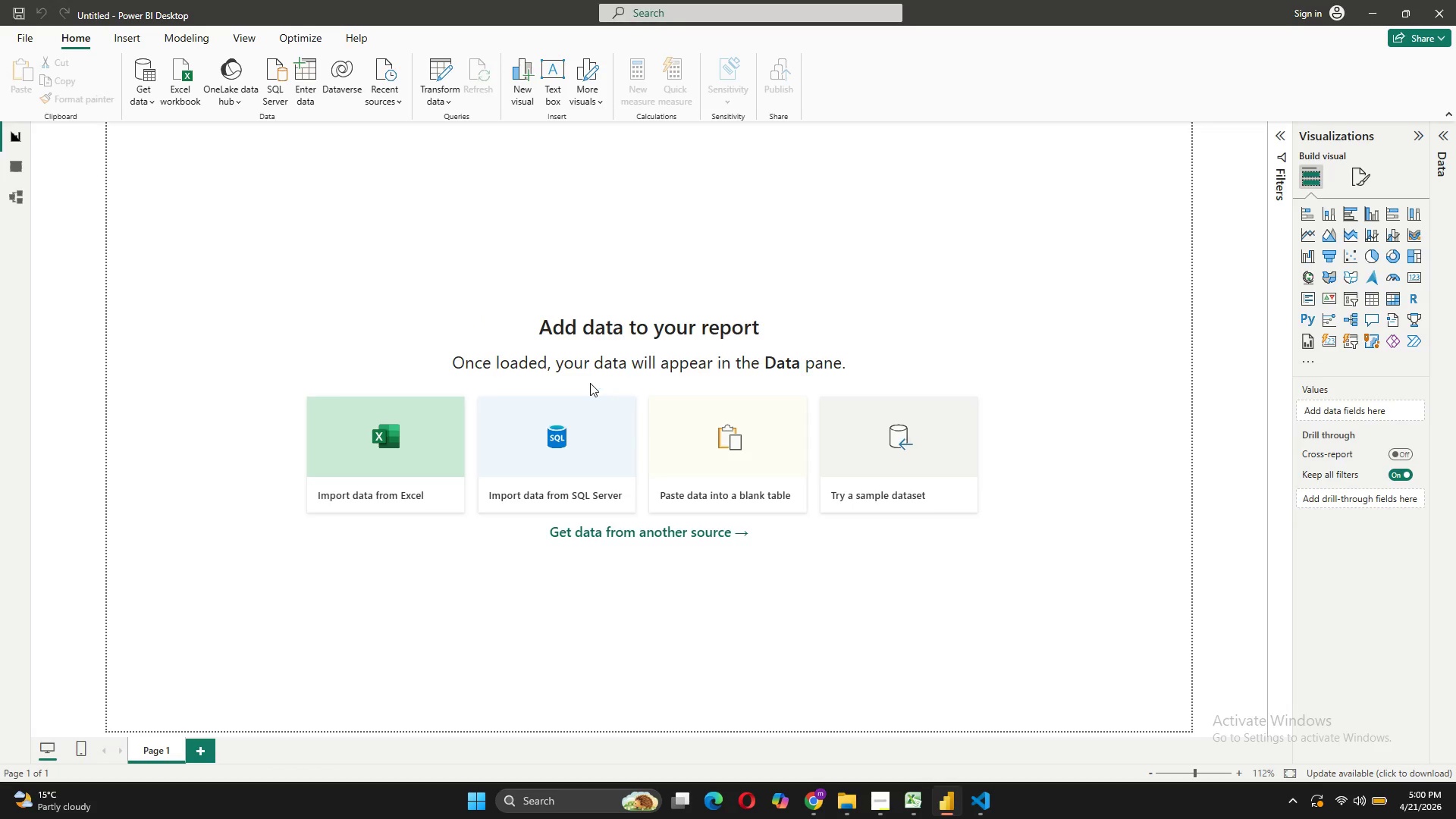 
left_click([754, 425])
 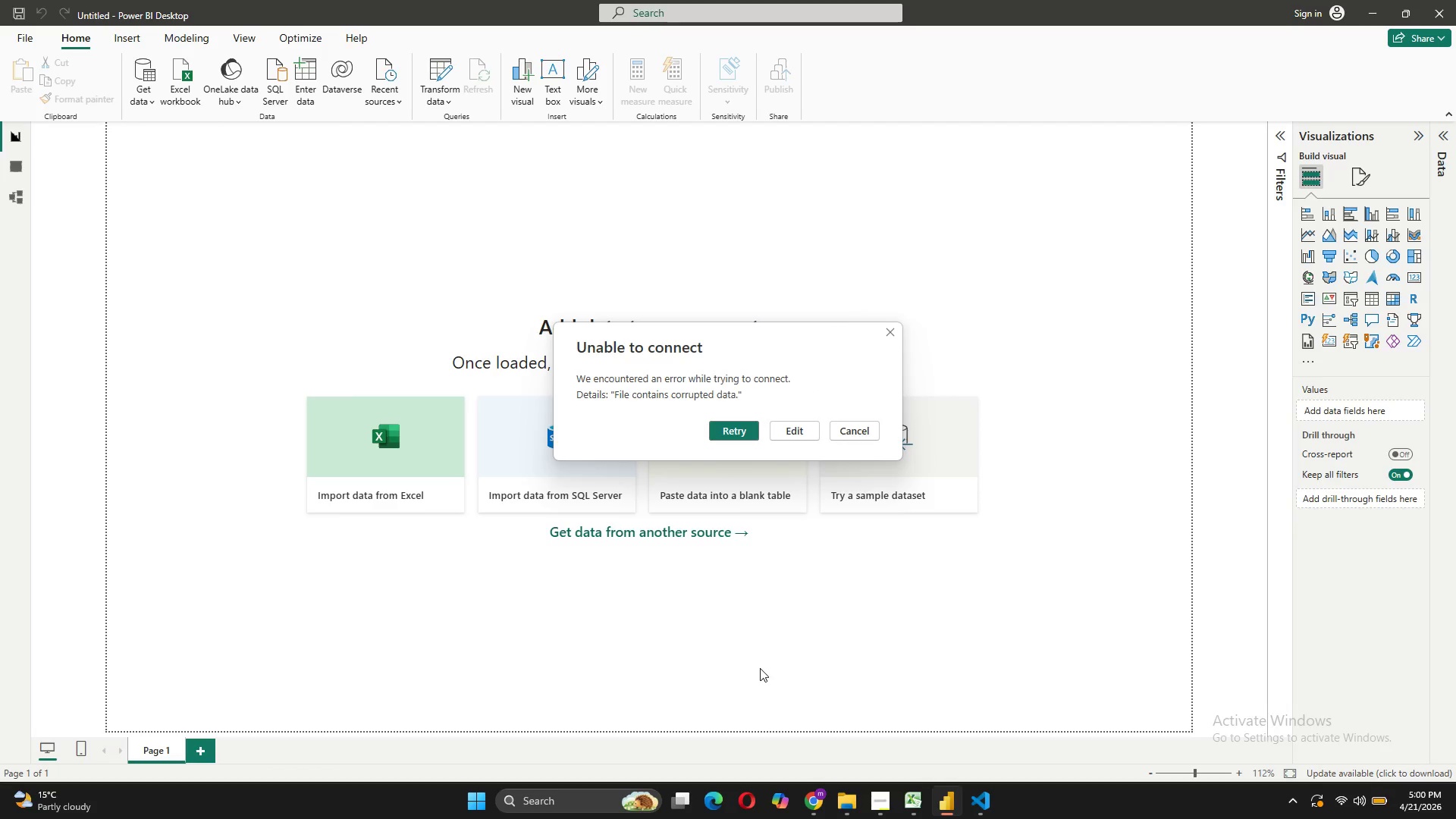 
left_click([847, 429])
 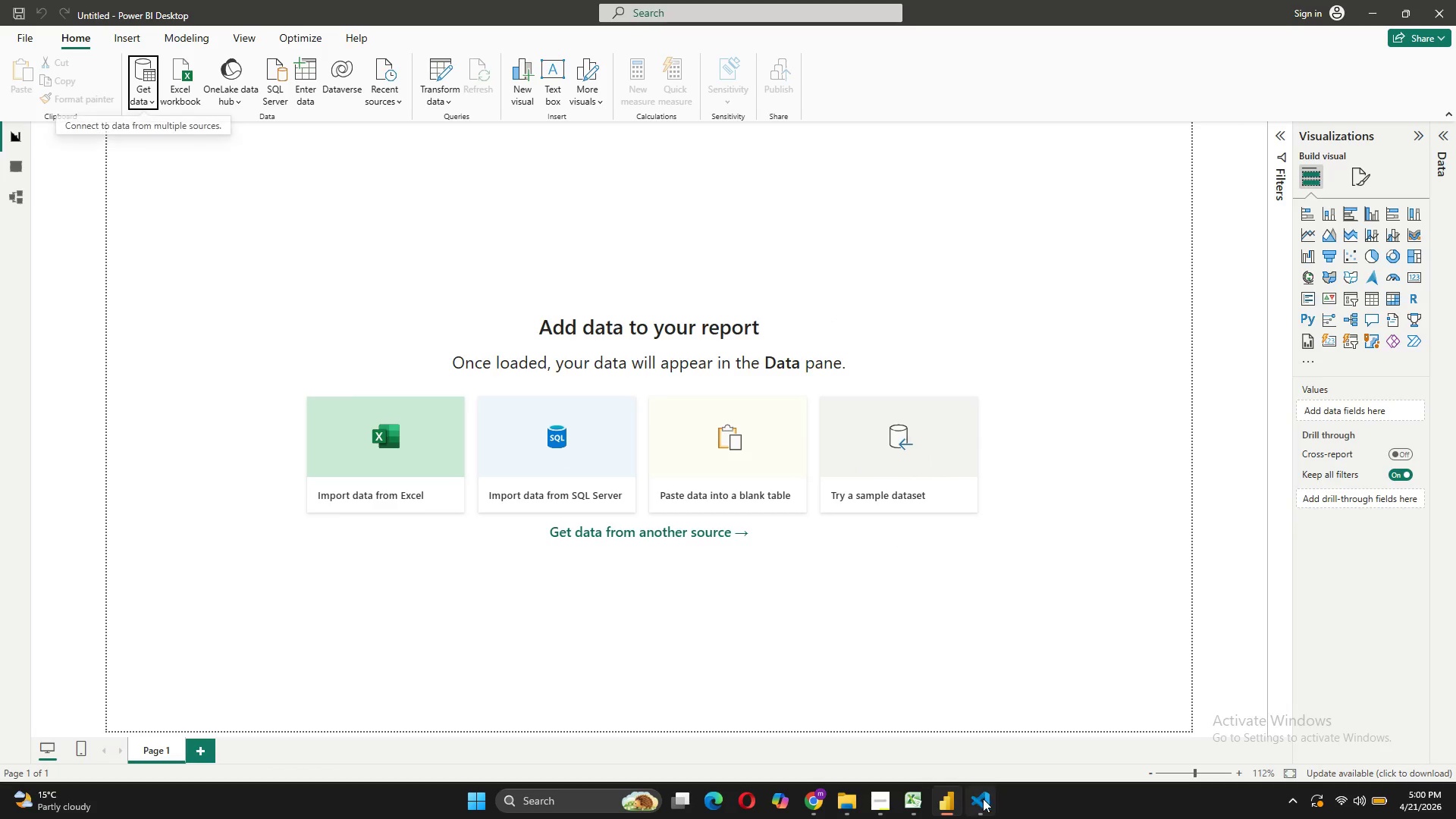 
left_click([983, 799])
 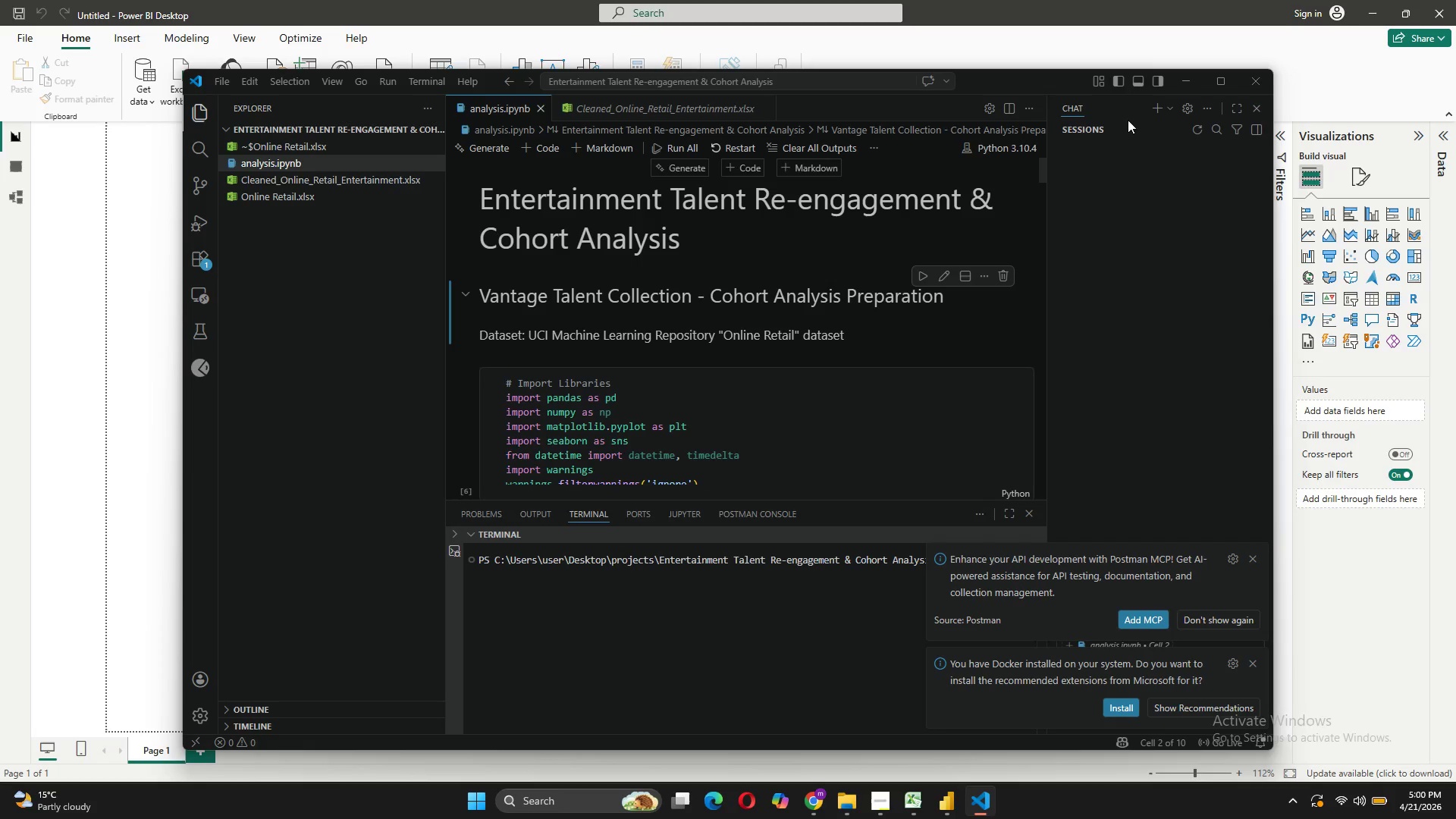 
left_click([1230, 79])
 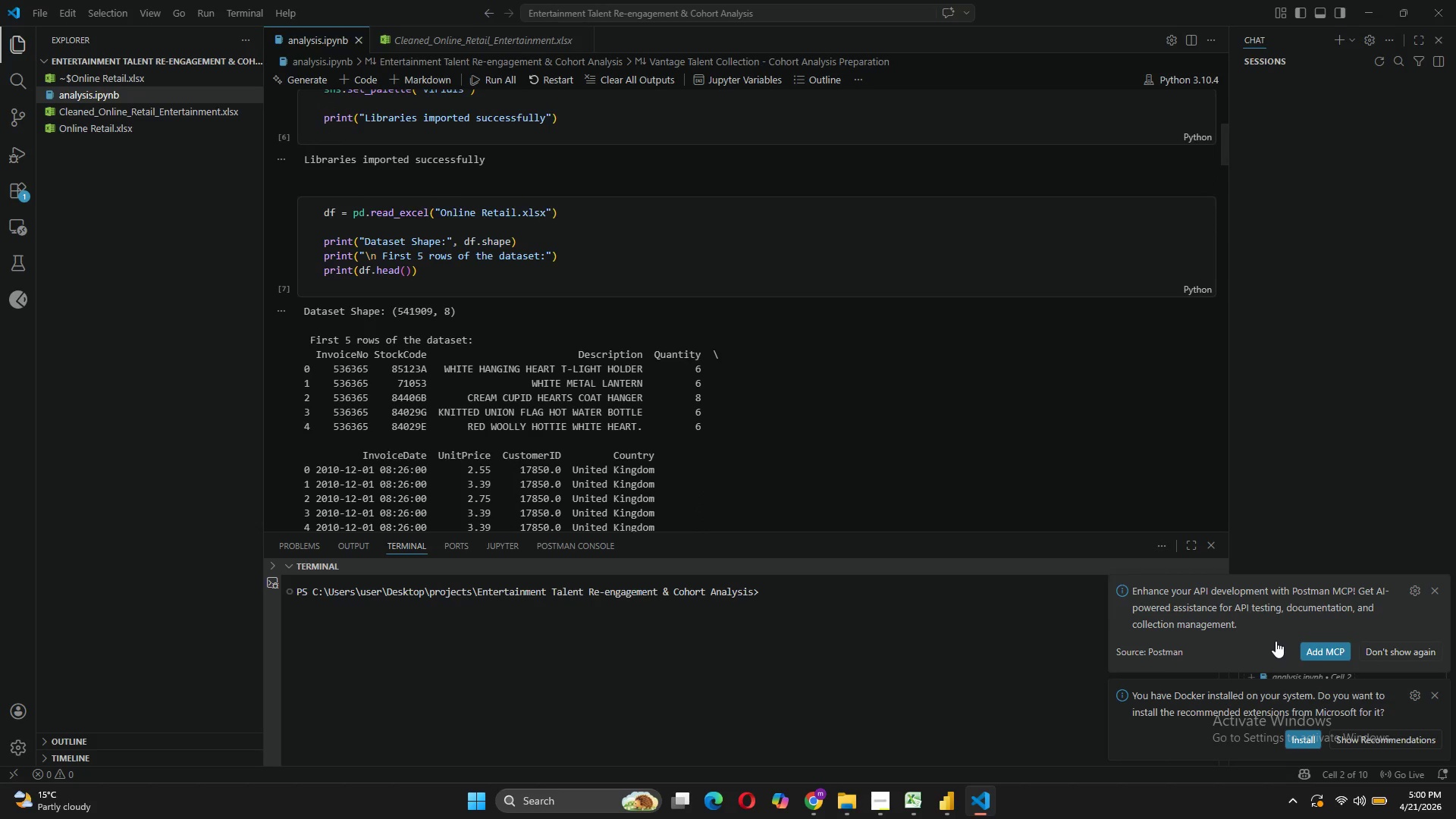 
left_click([1440, 587])
 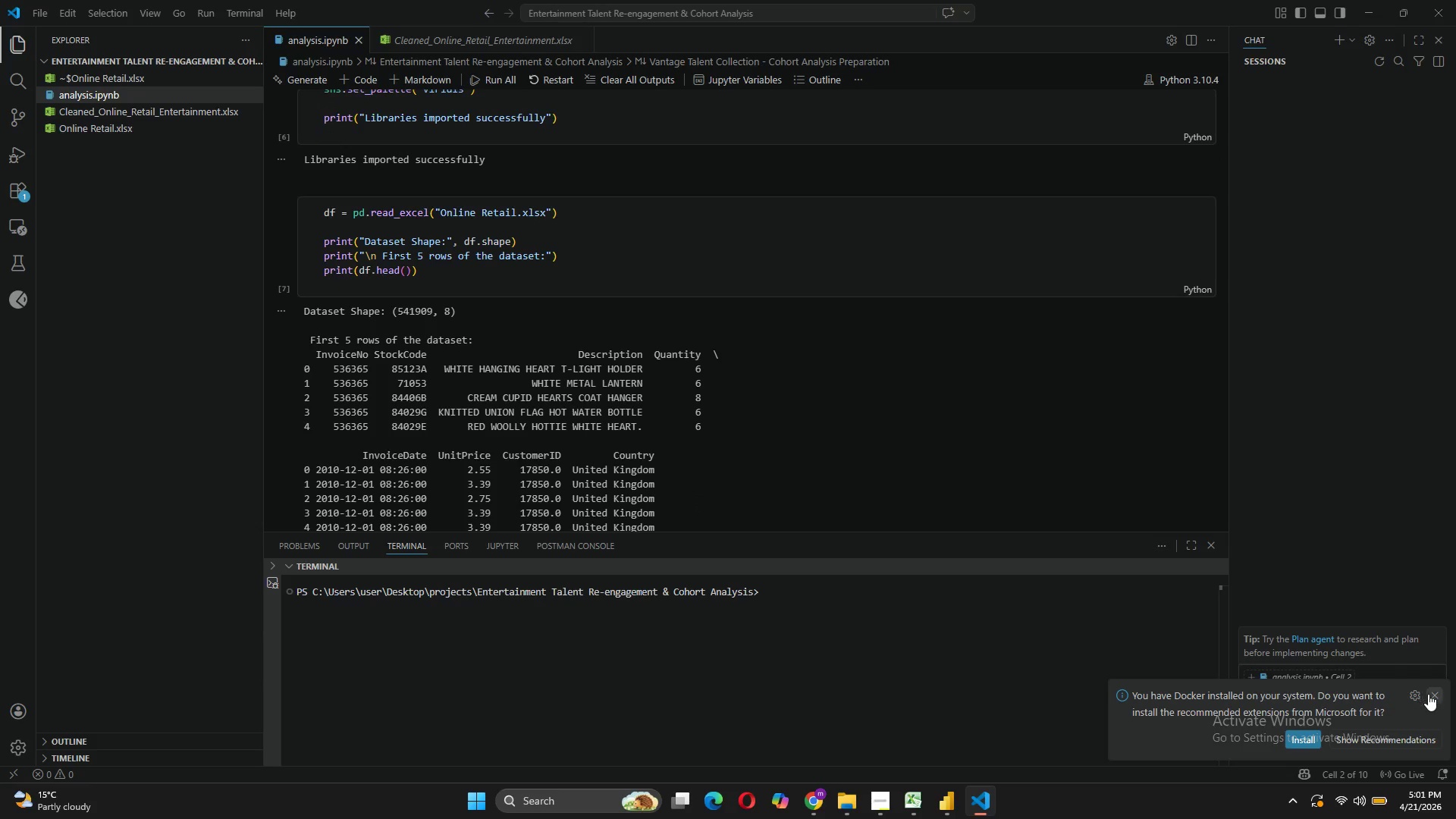 
left_click([1429, 696])
 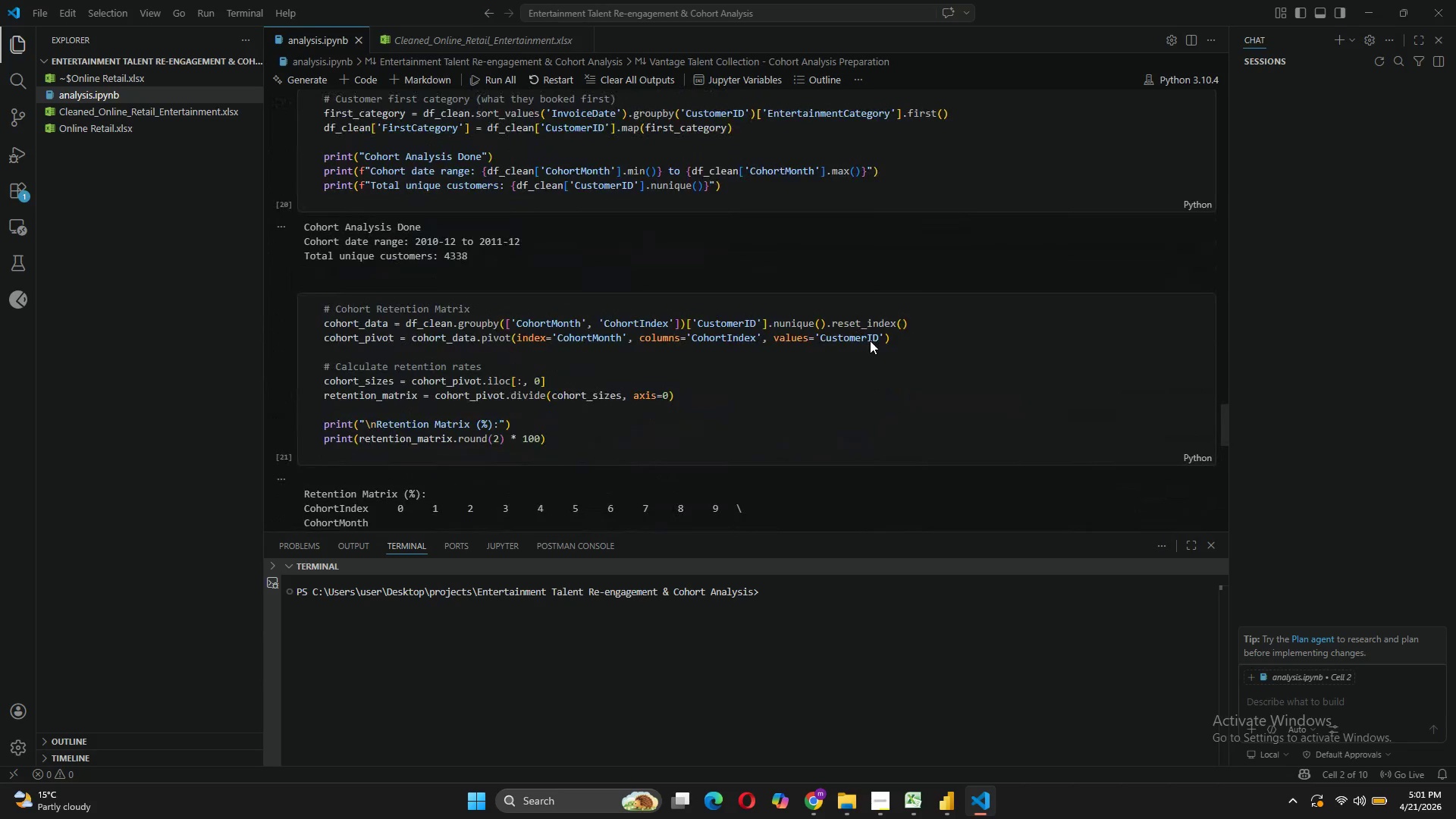 
wait(9.83)
 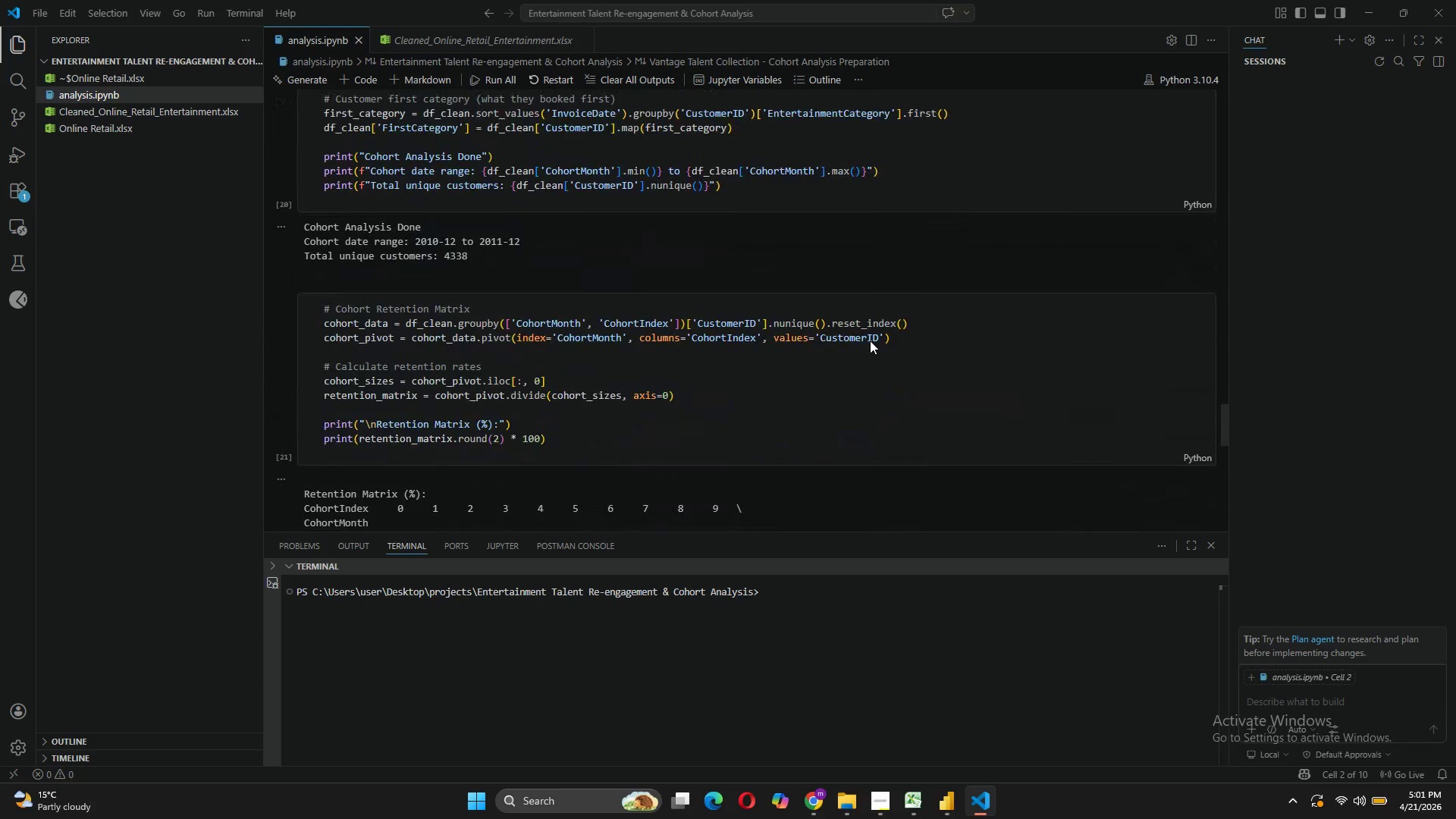 
left_click([473, 358])
 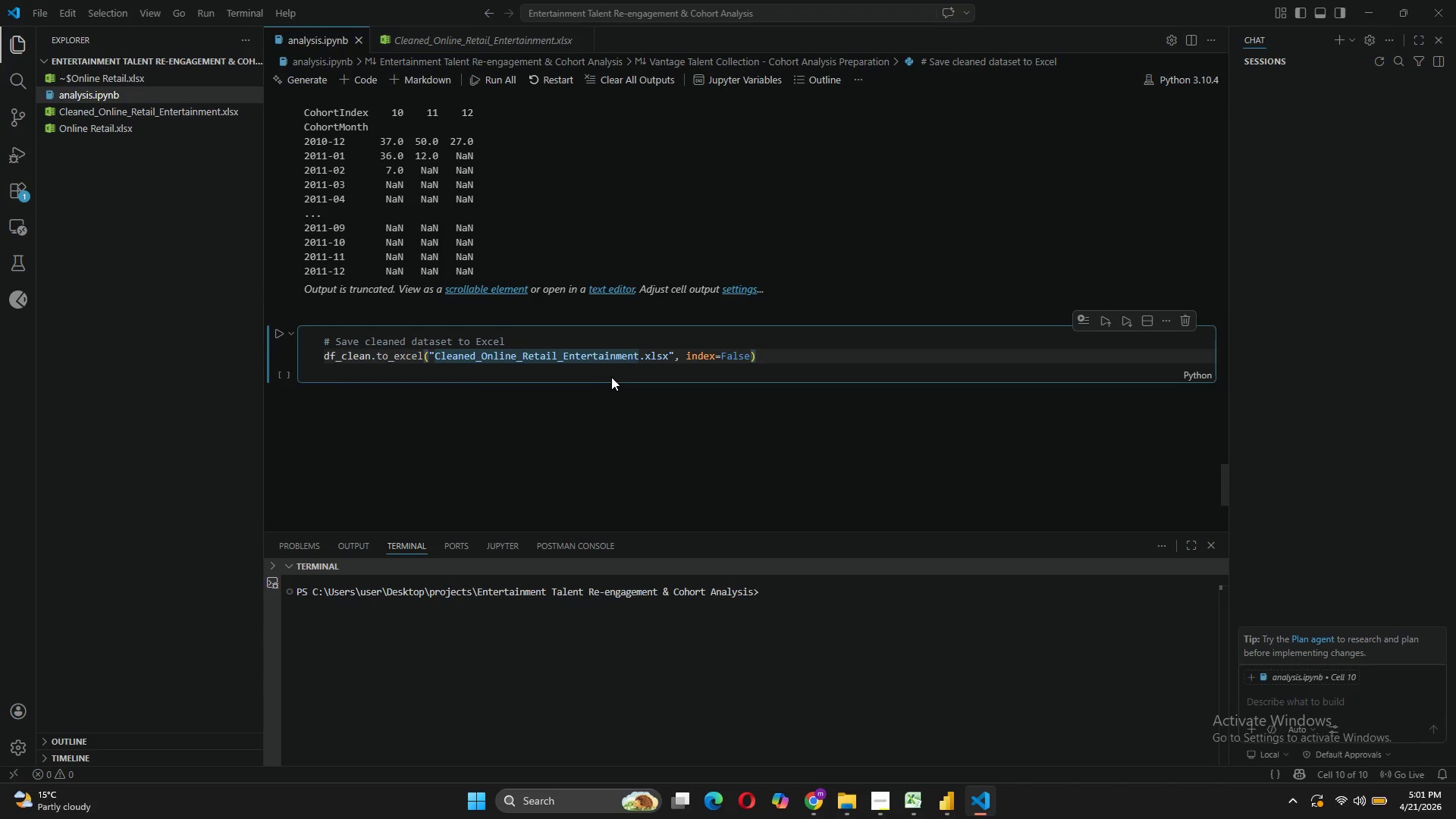 
wait(5.09)
 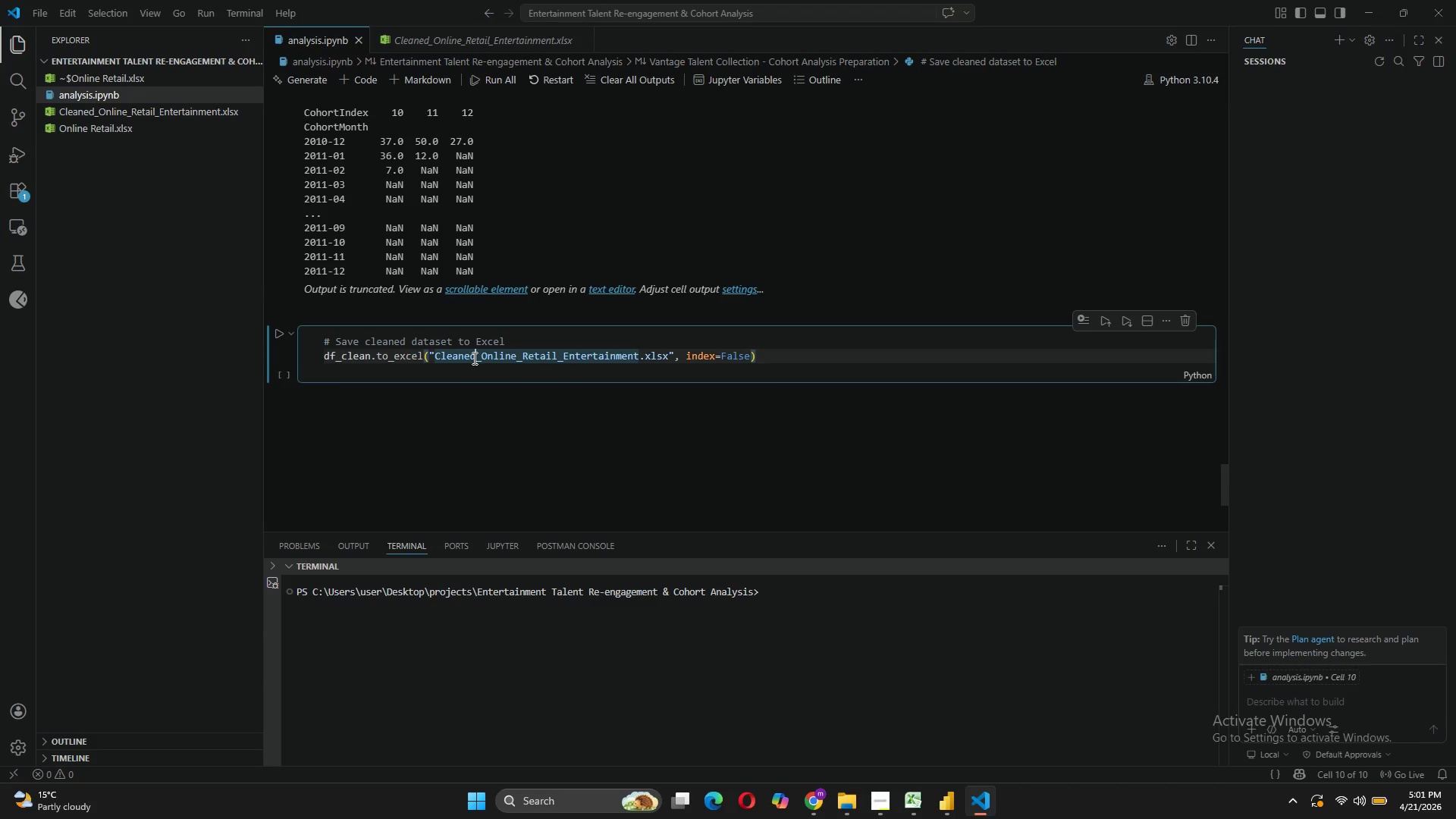 
left_click([637, 356])
 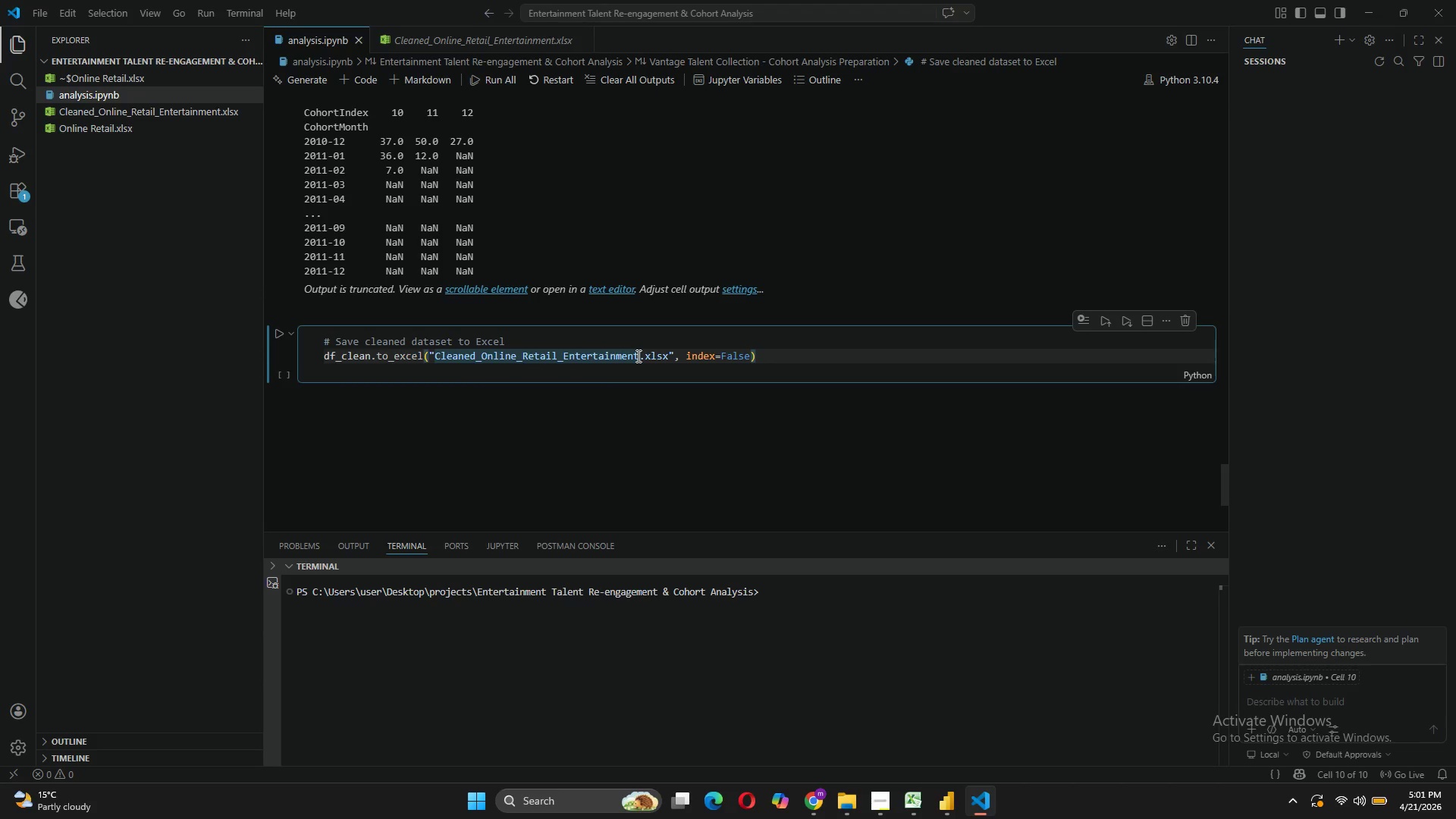 
key(Shift+Minus)
 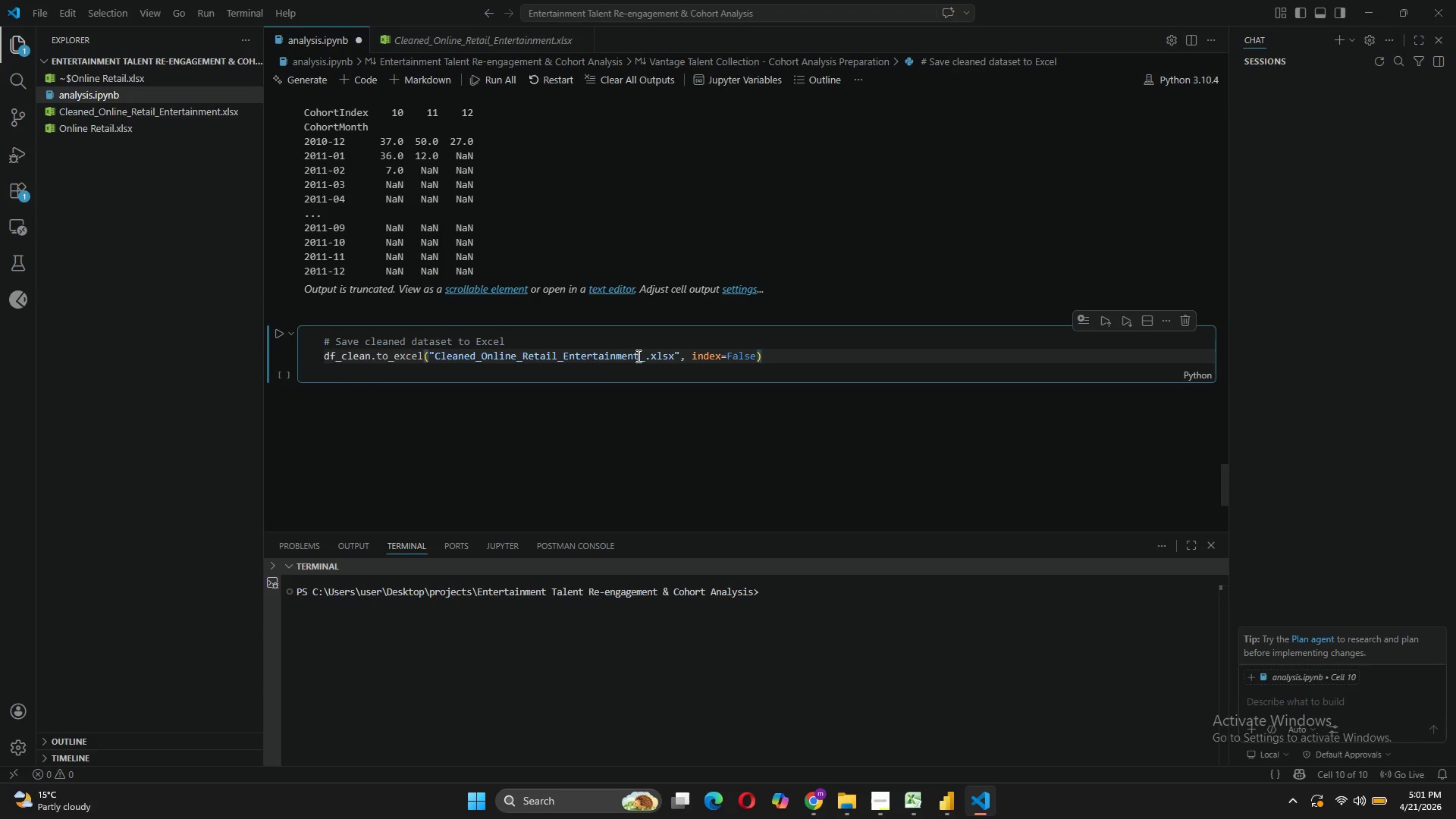 
key(2)
 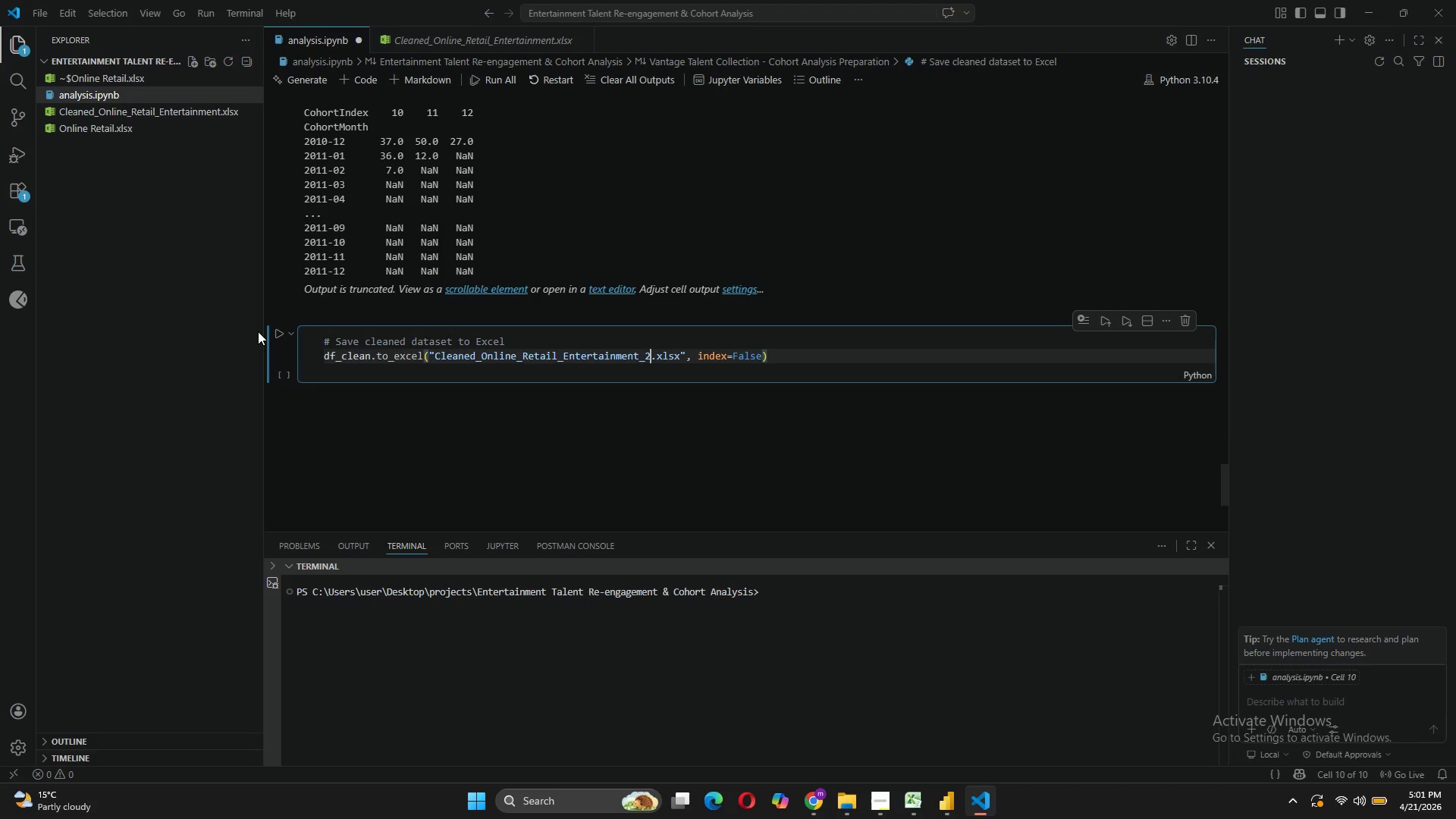 
left_click([277, 331])
 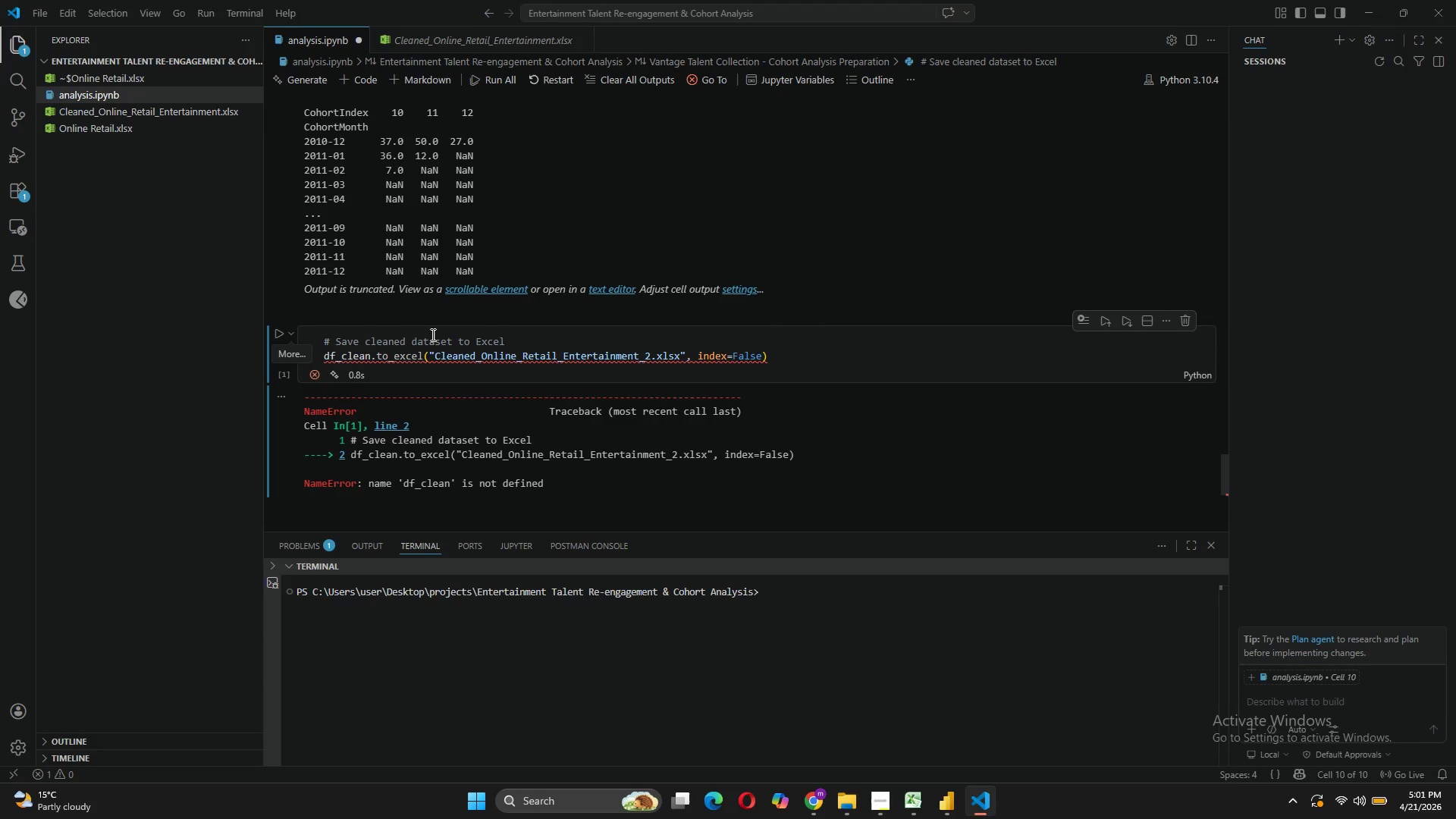 
wait(9.88)
 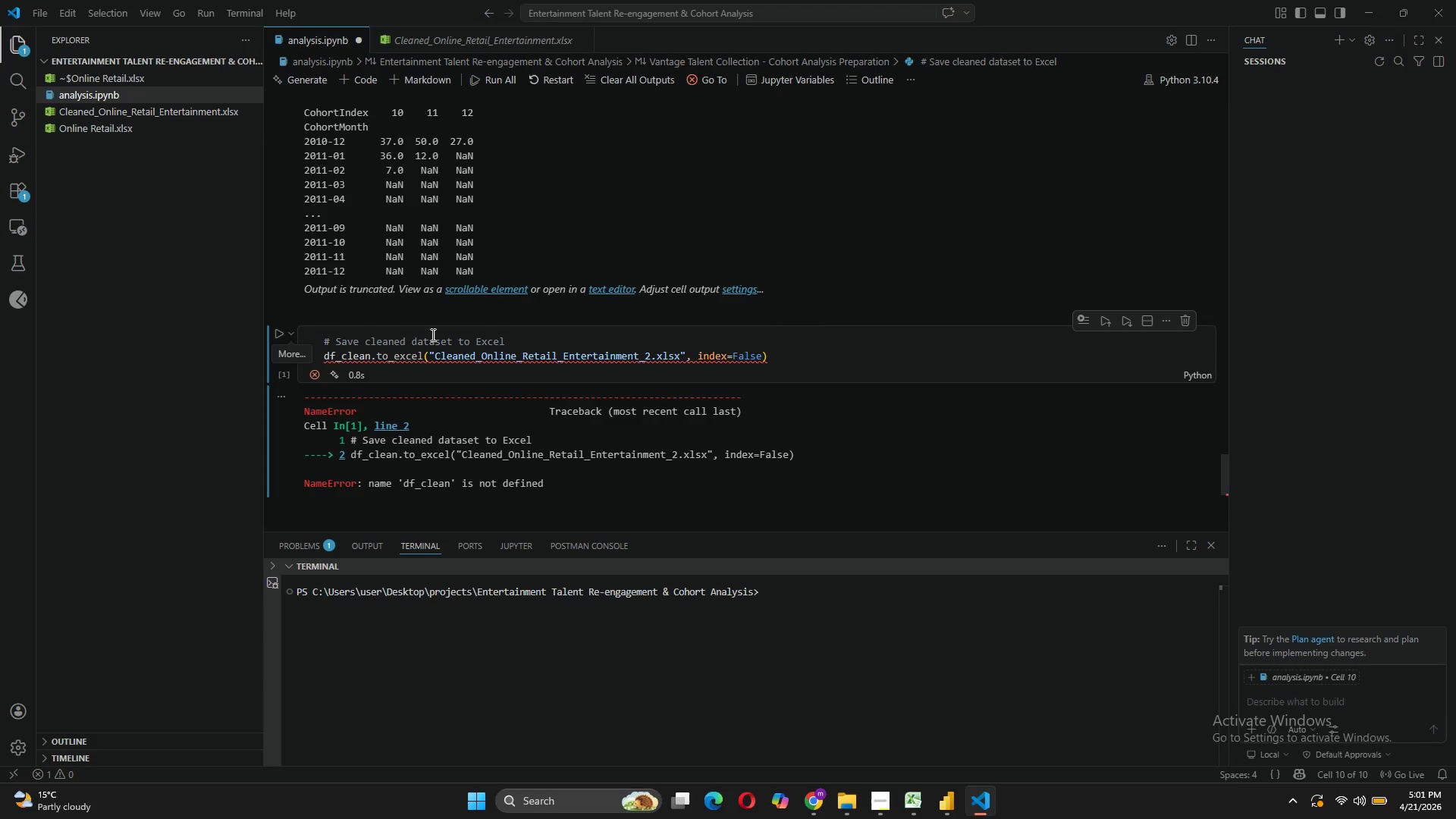 
left_click([451, 287])
 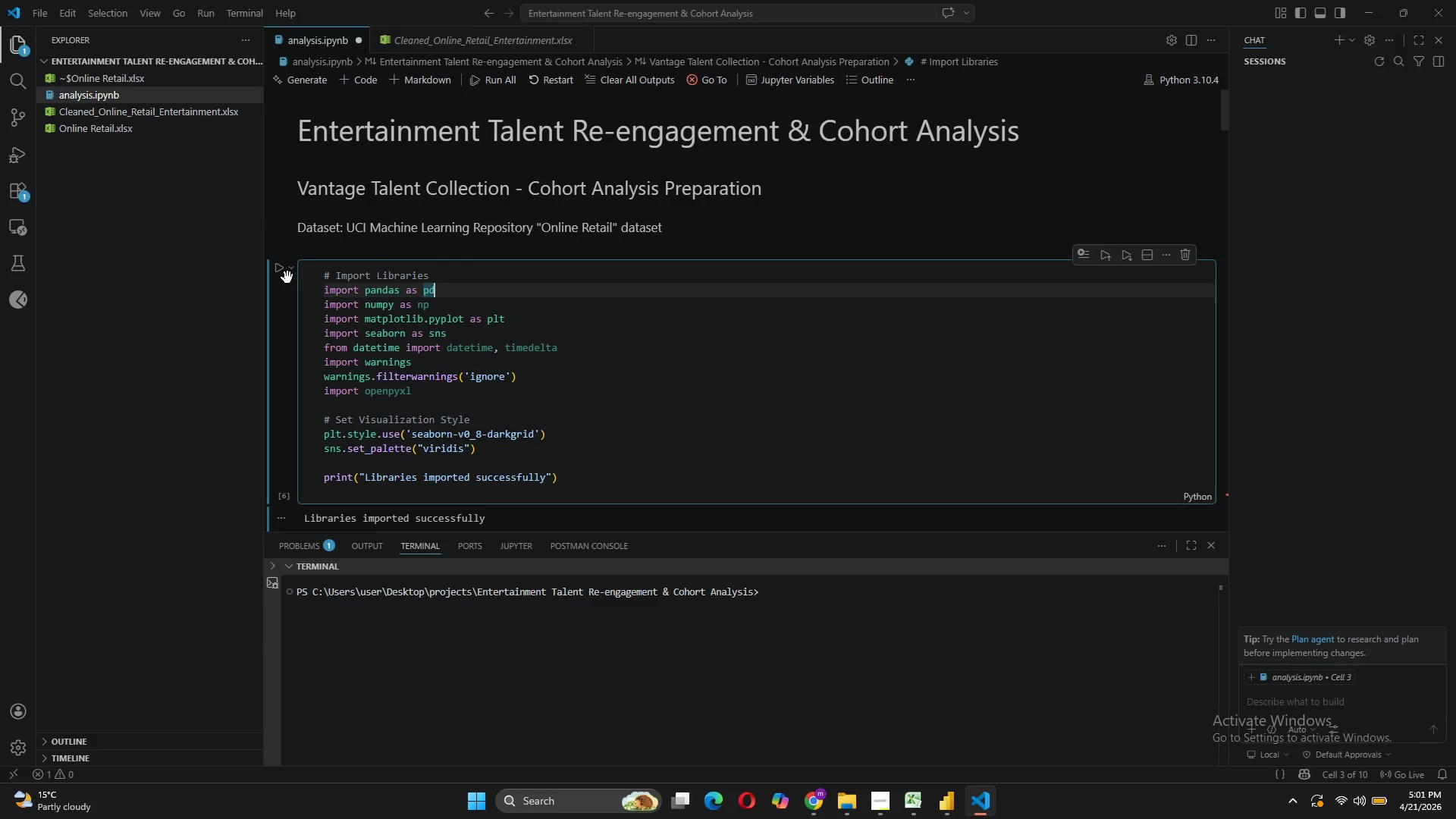 
left_click([281, 271])
 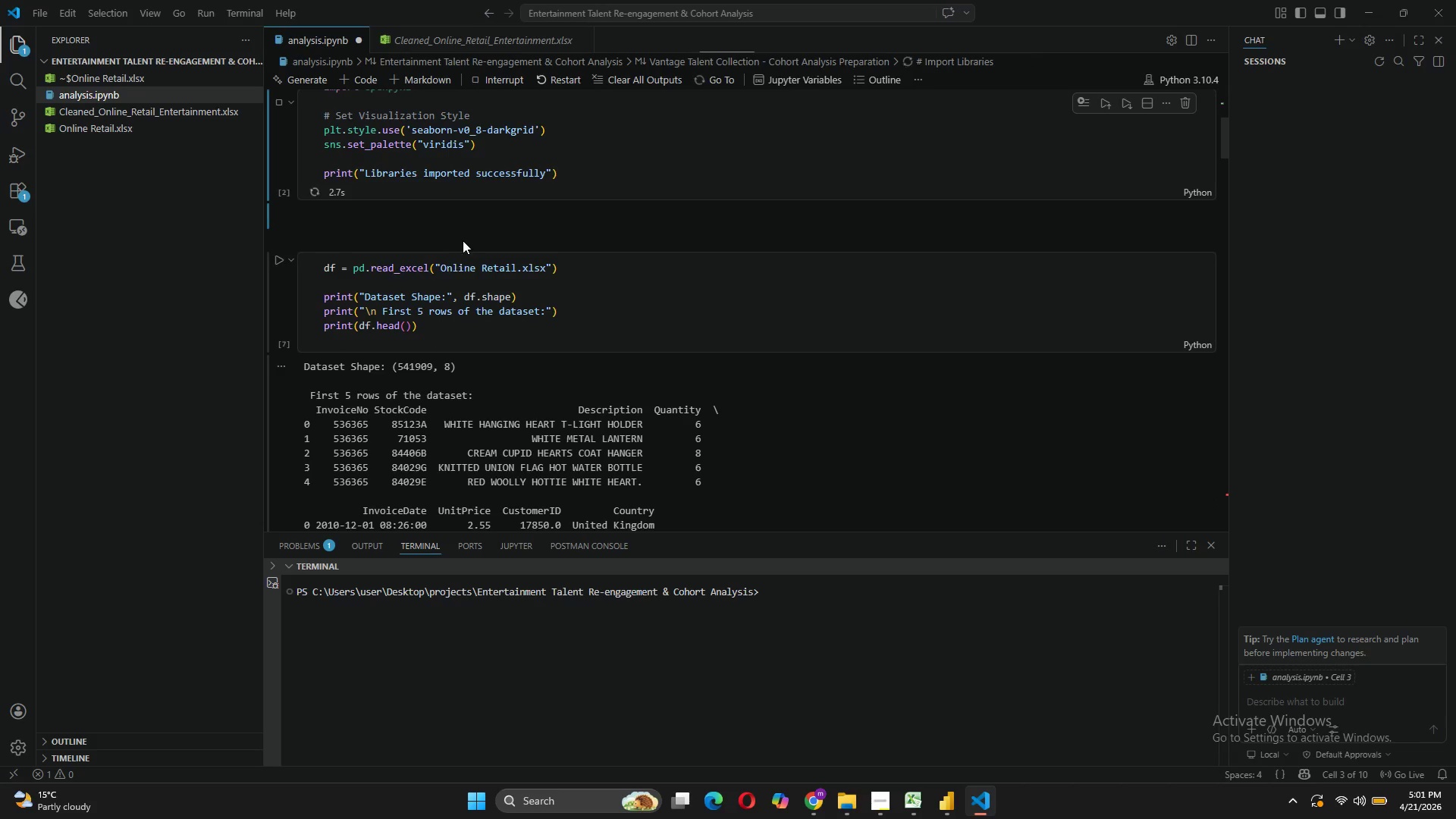 
wait(8.19)
 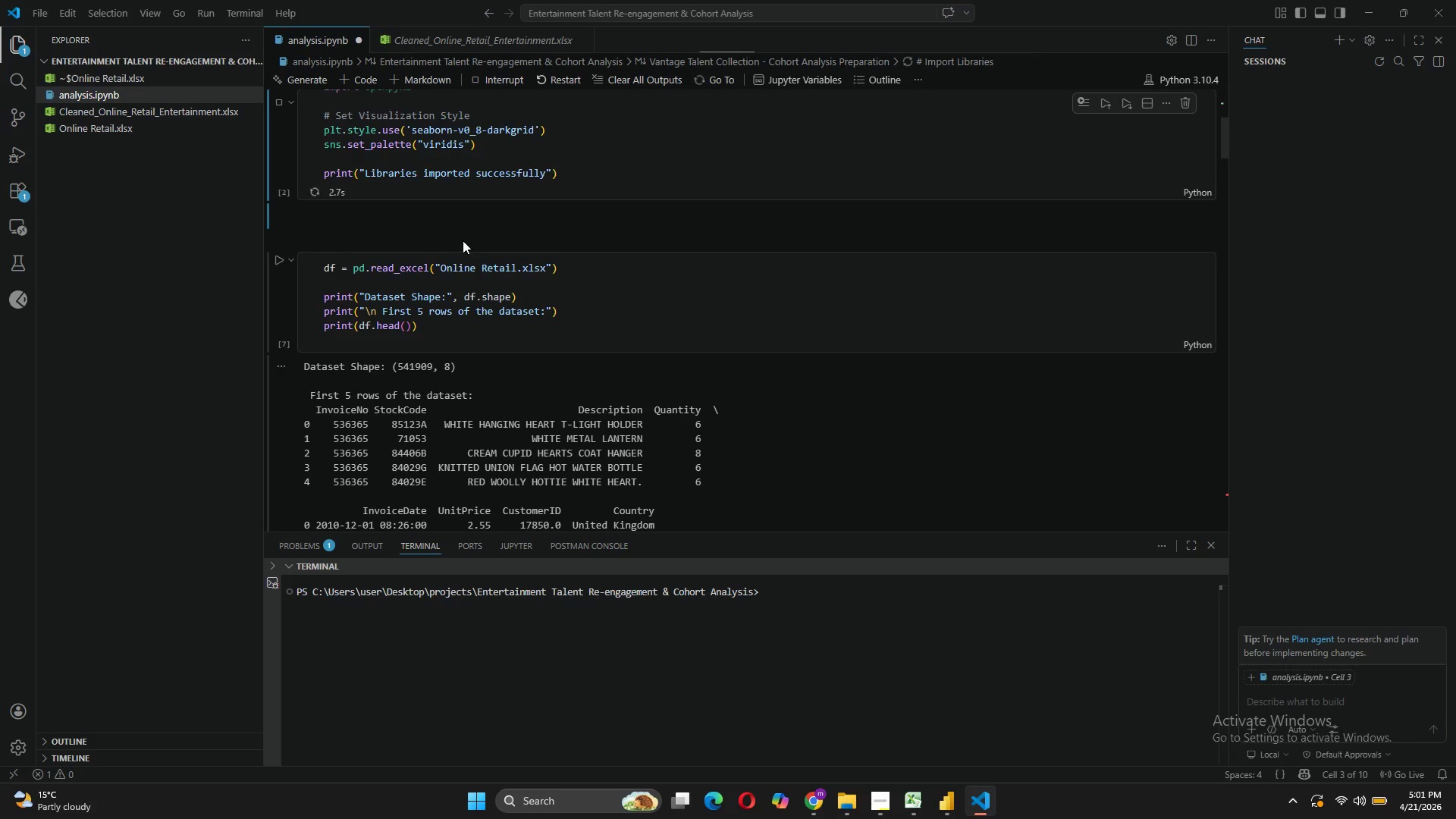 
left_click([283, 261])
 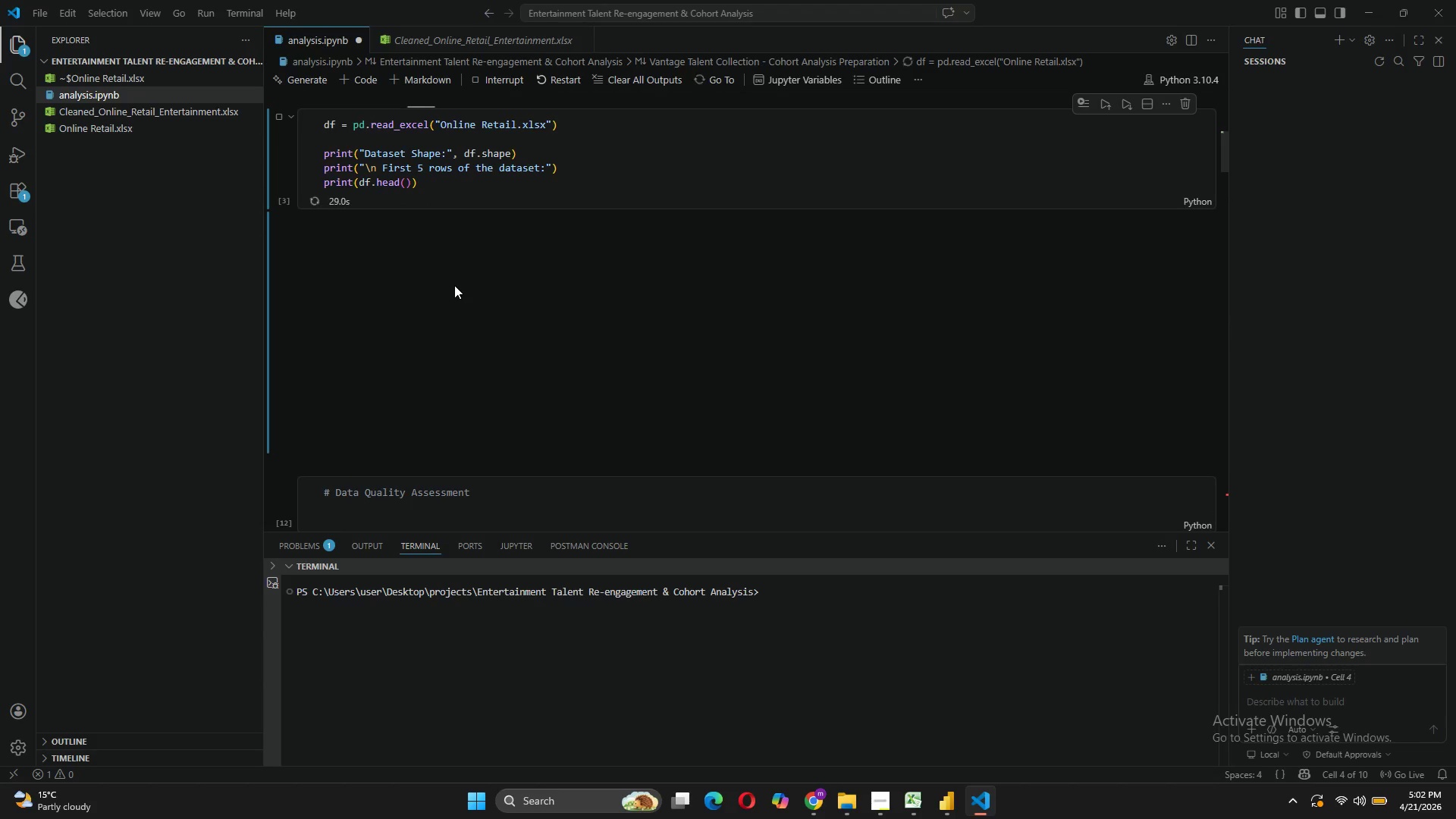 
wait(34.39)
 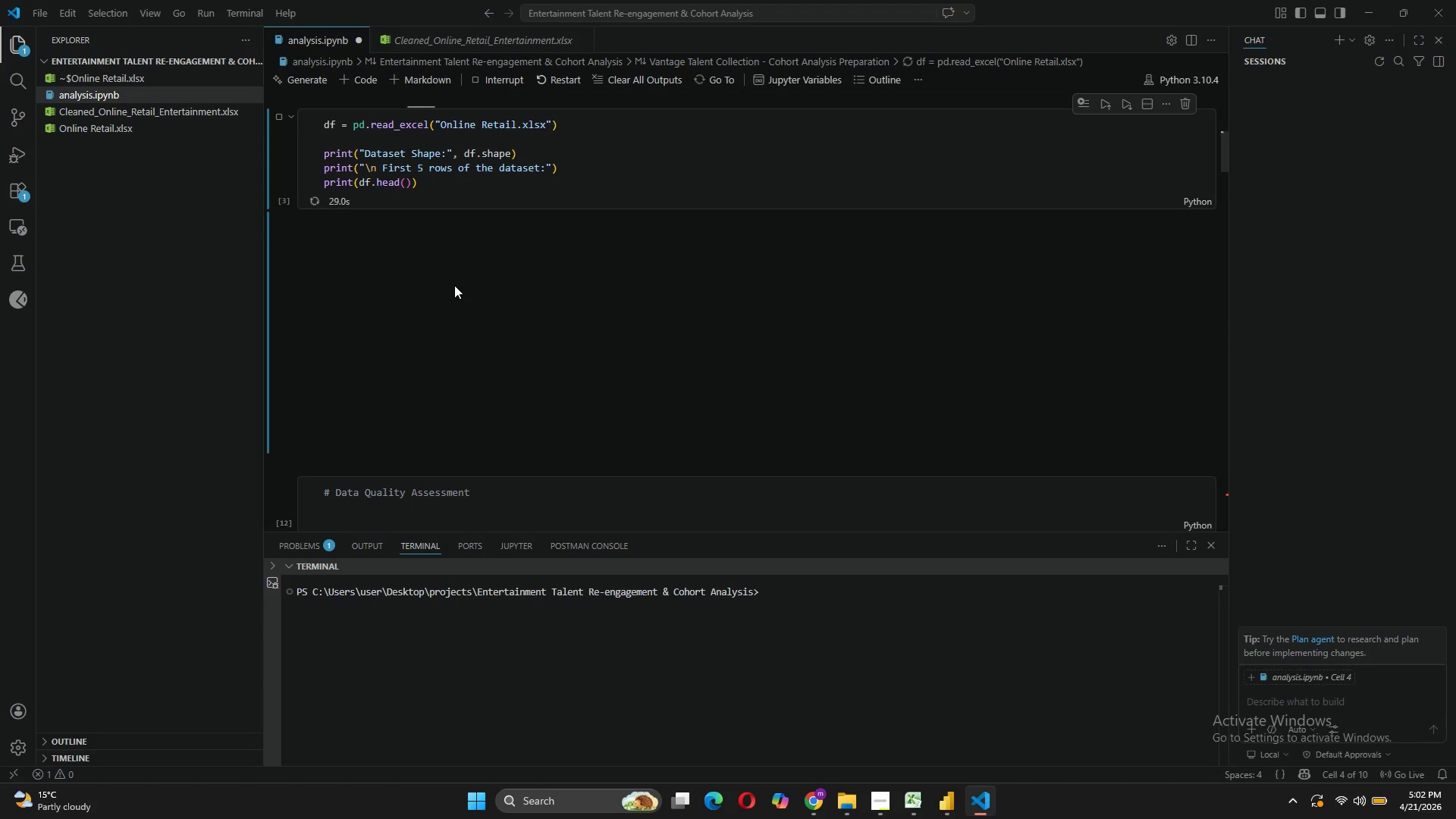 
left_click([849, 736])
 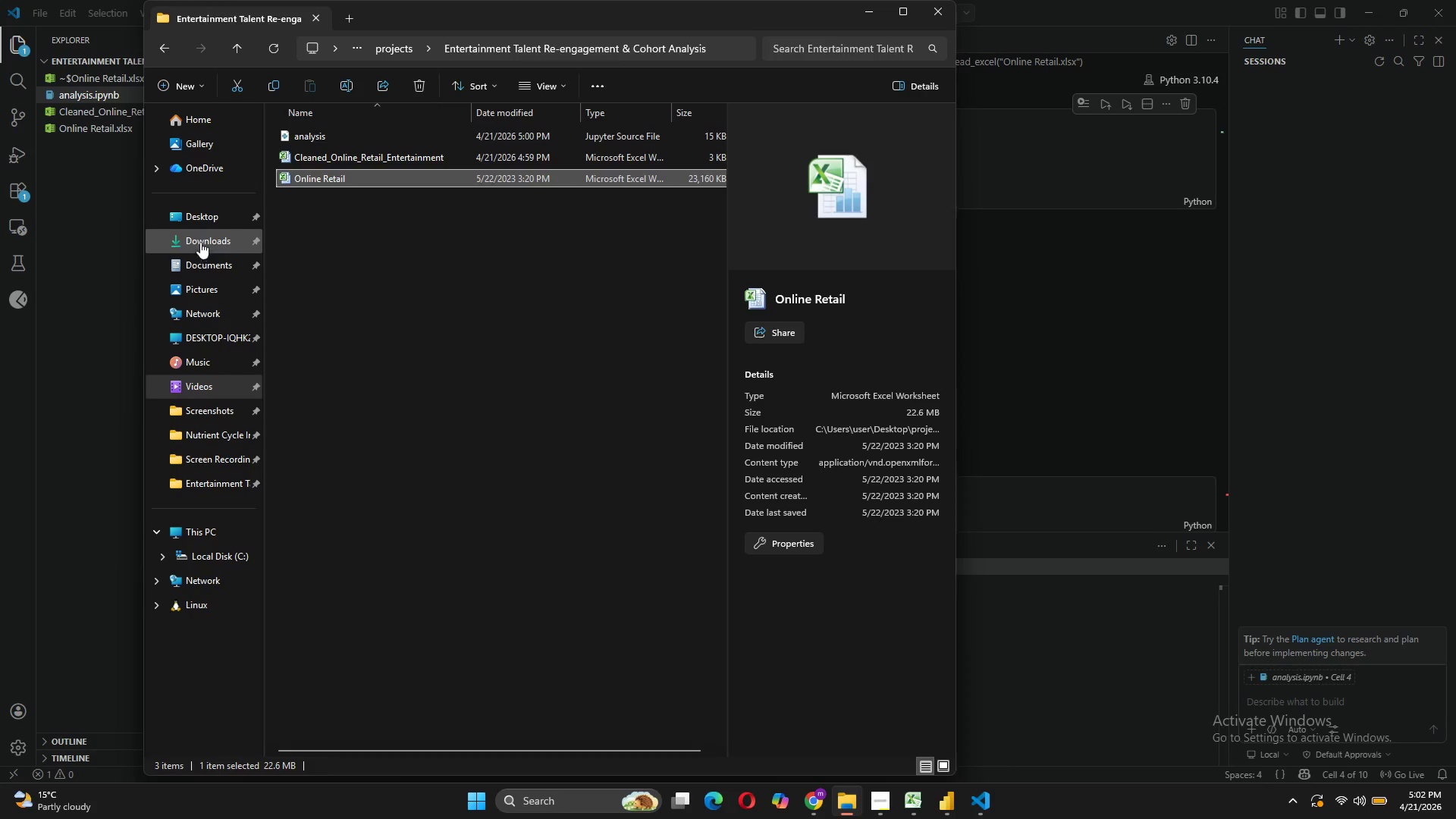 
left_click([193, 224])
 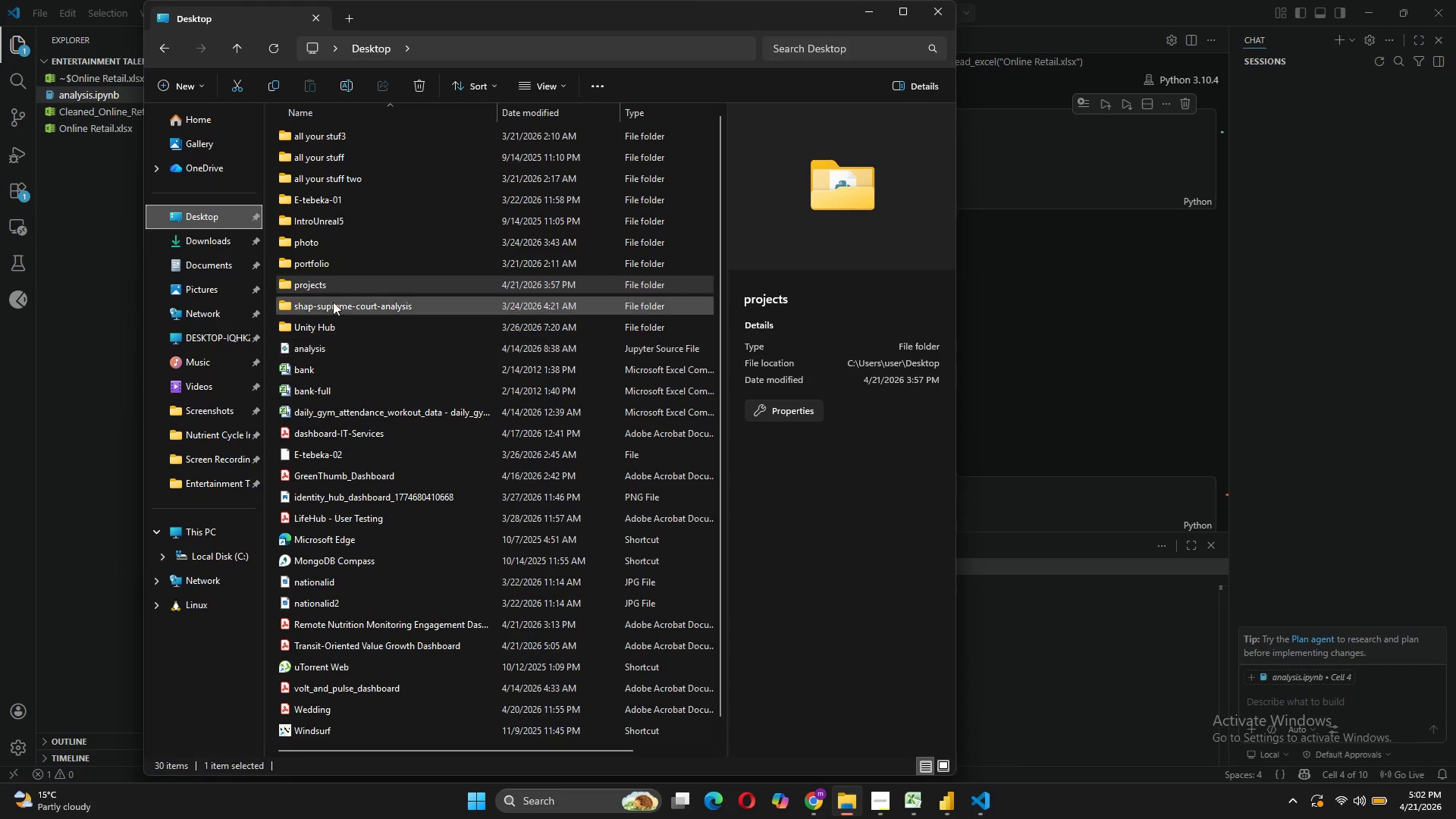 
double_click([331, 287])
 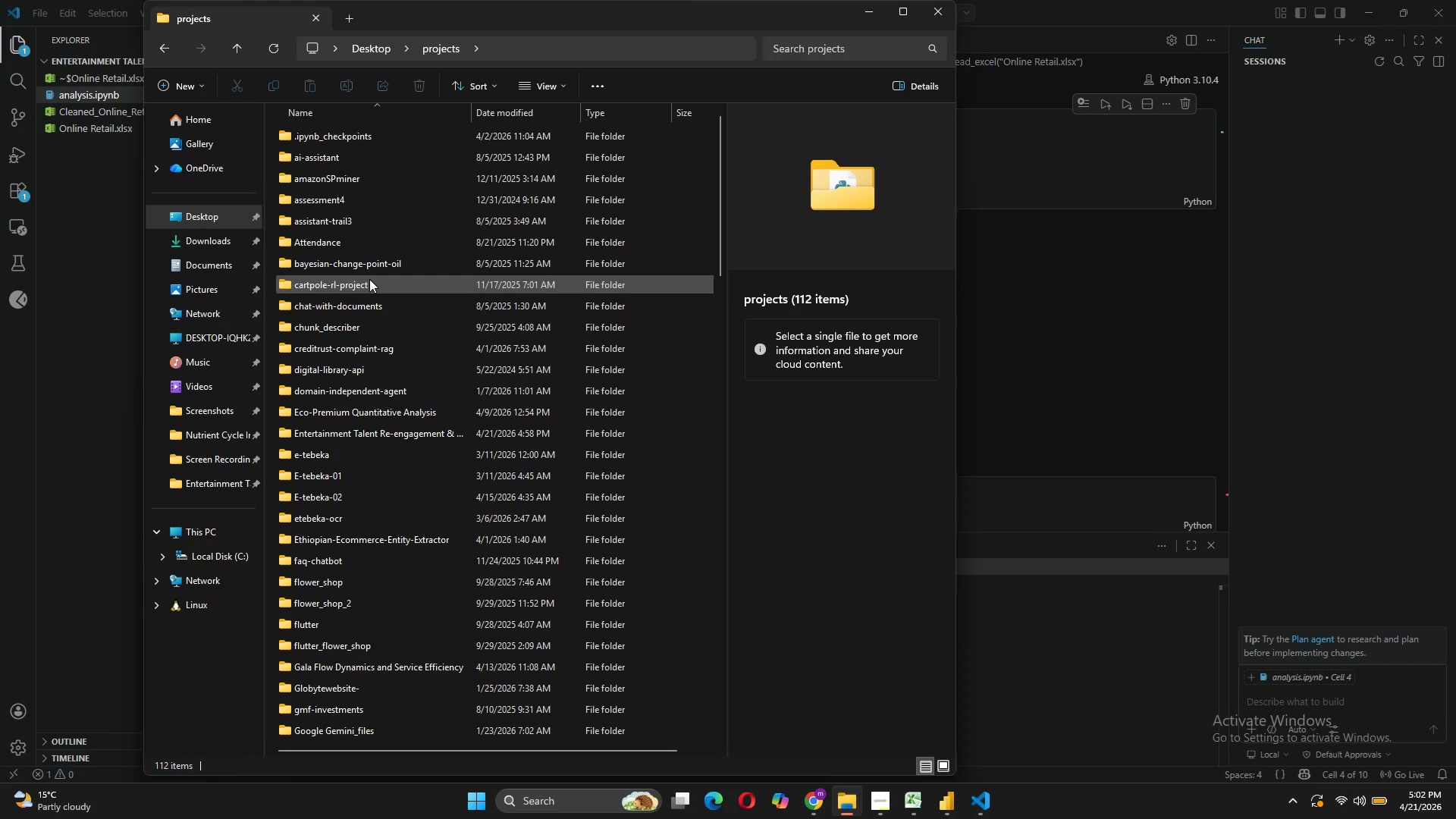 
wait(19.67)
 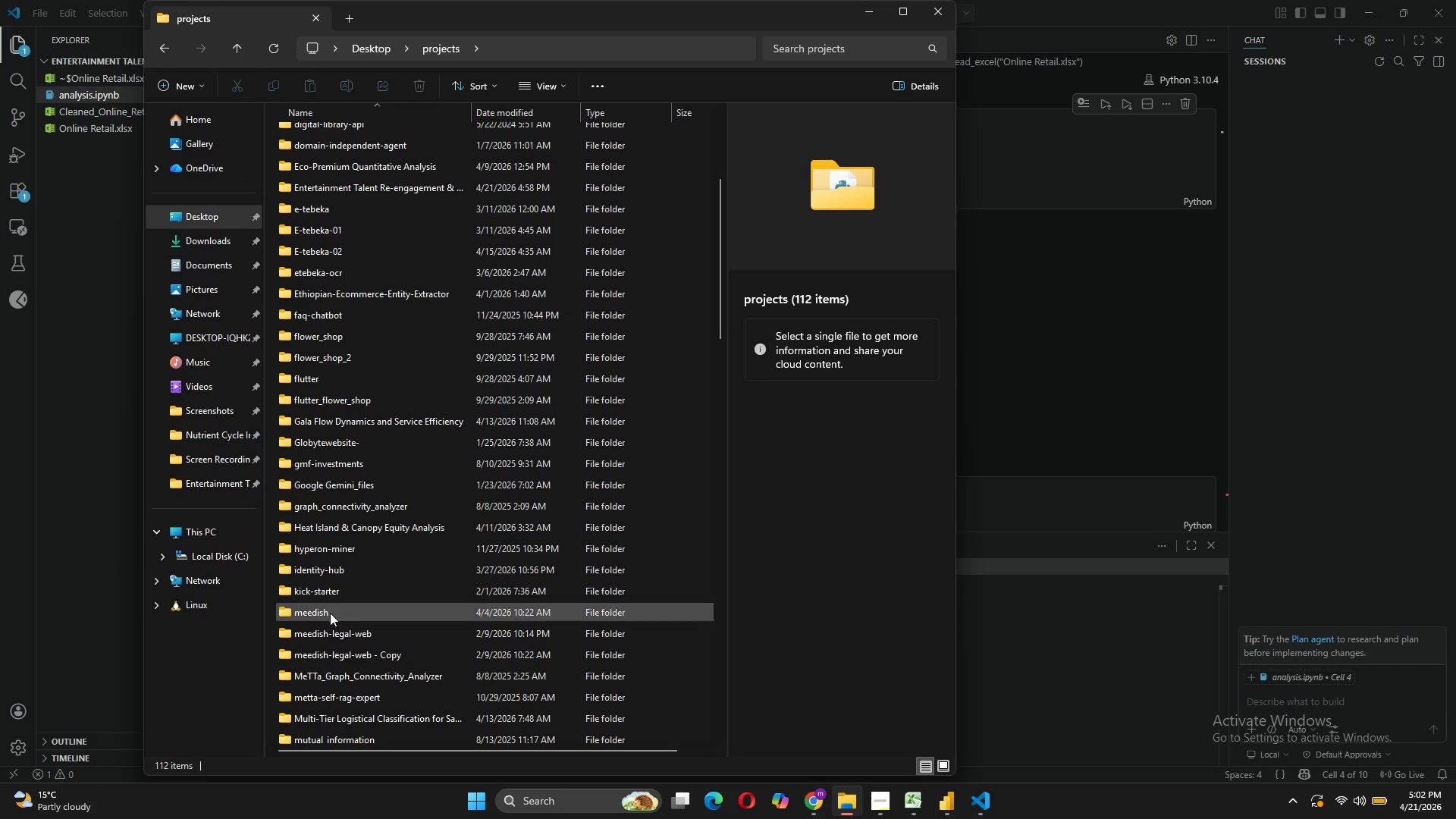 
left_click([372, 469])
 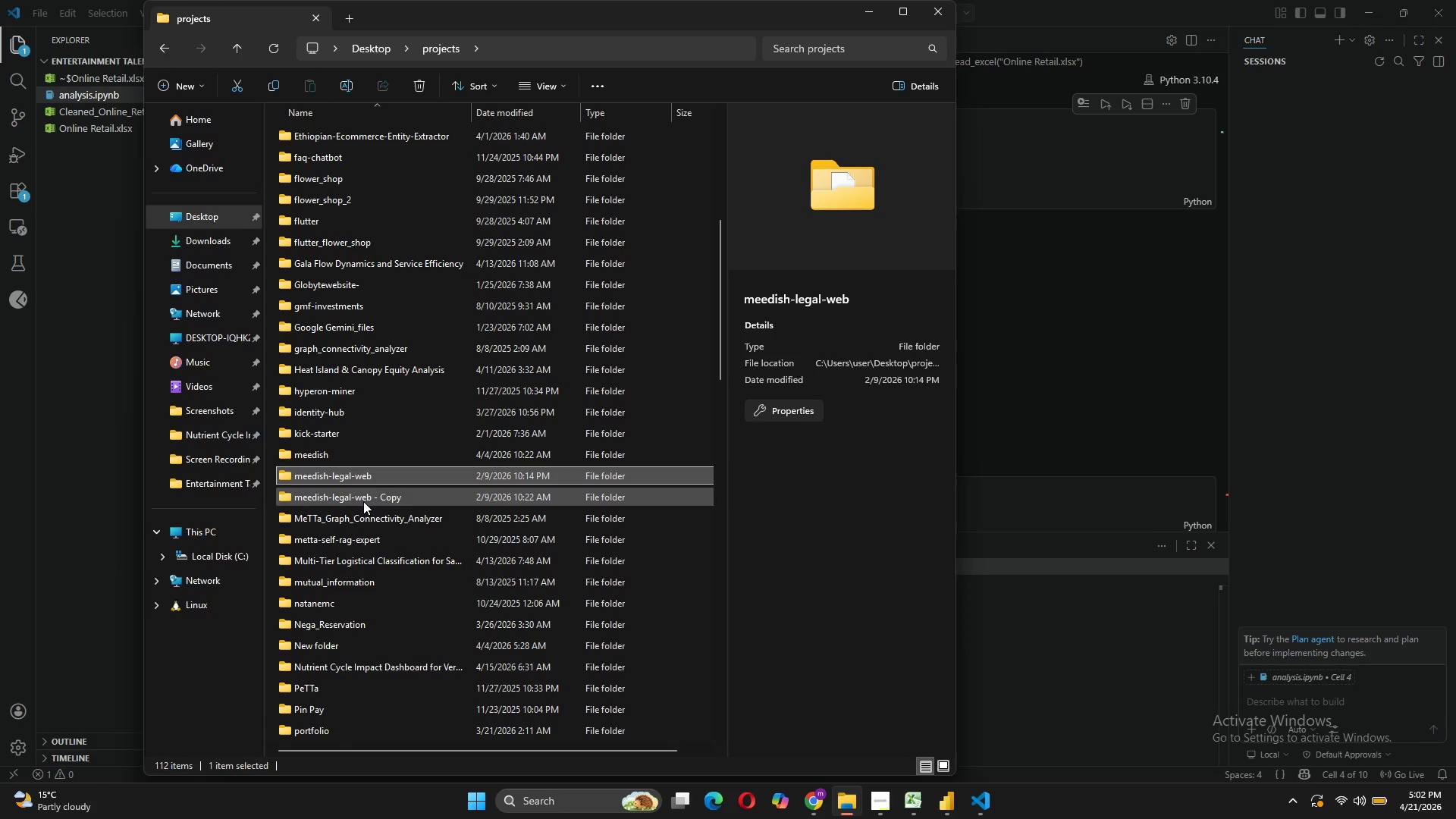 
left_click([363, 501])
 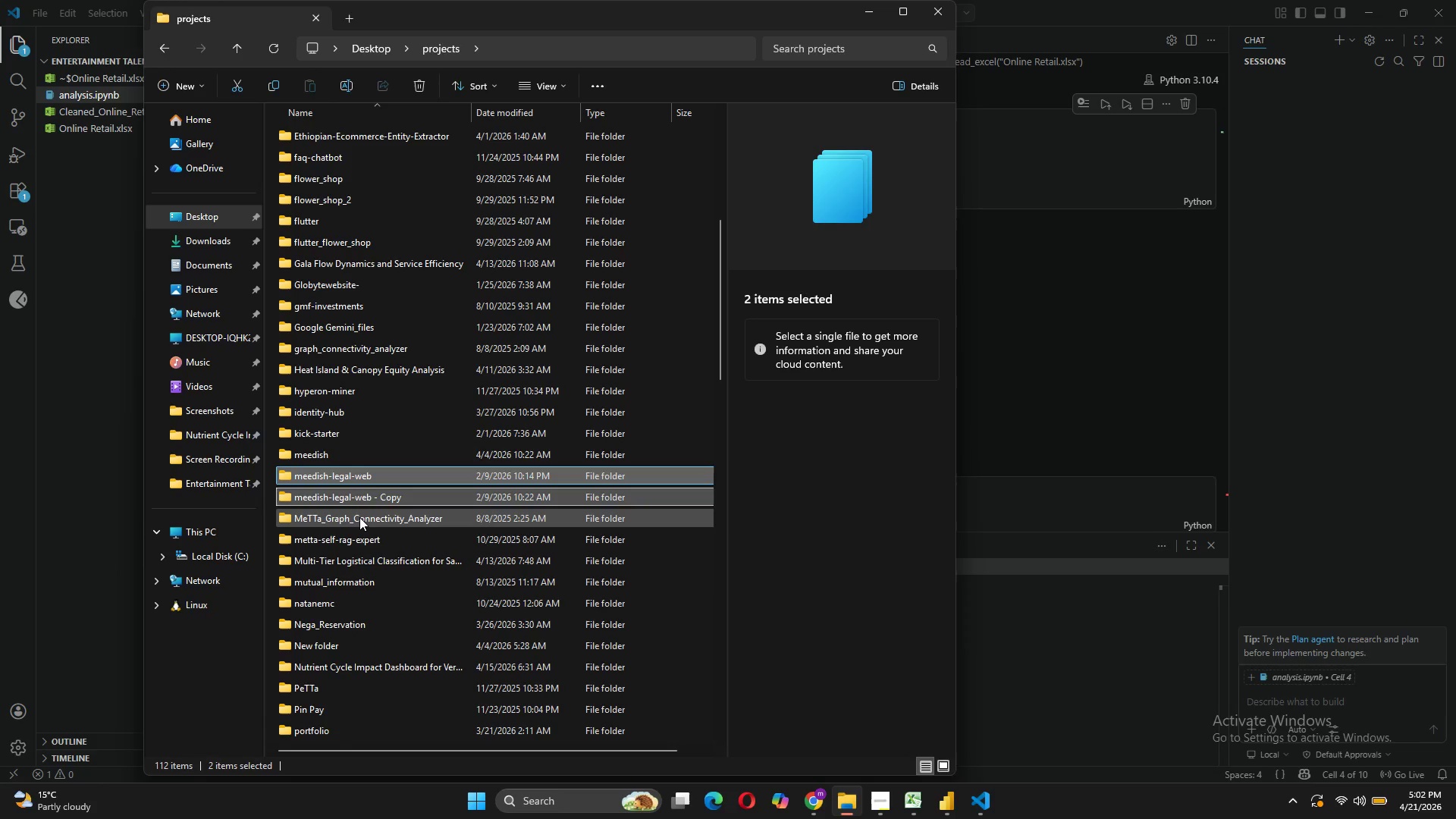 
left_click([359, 517])
 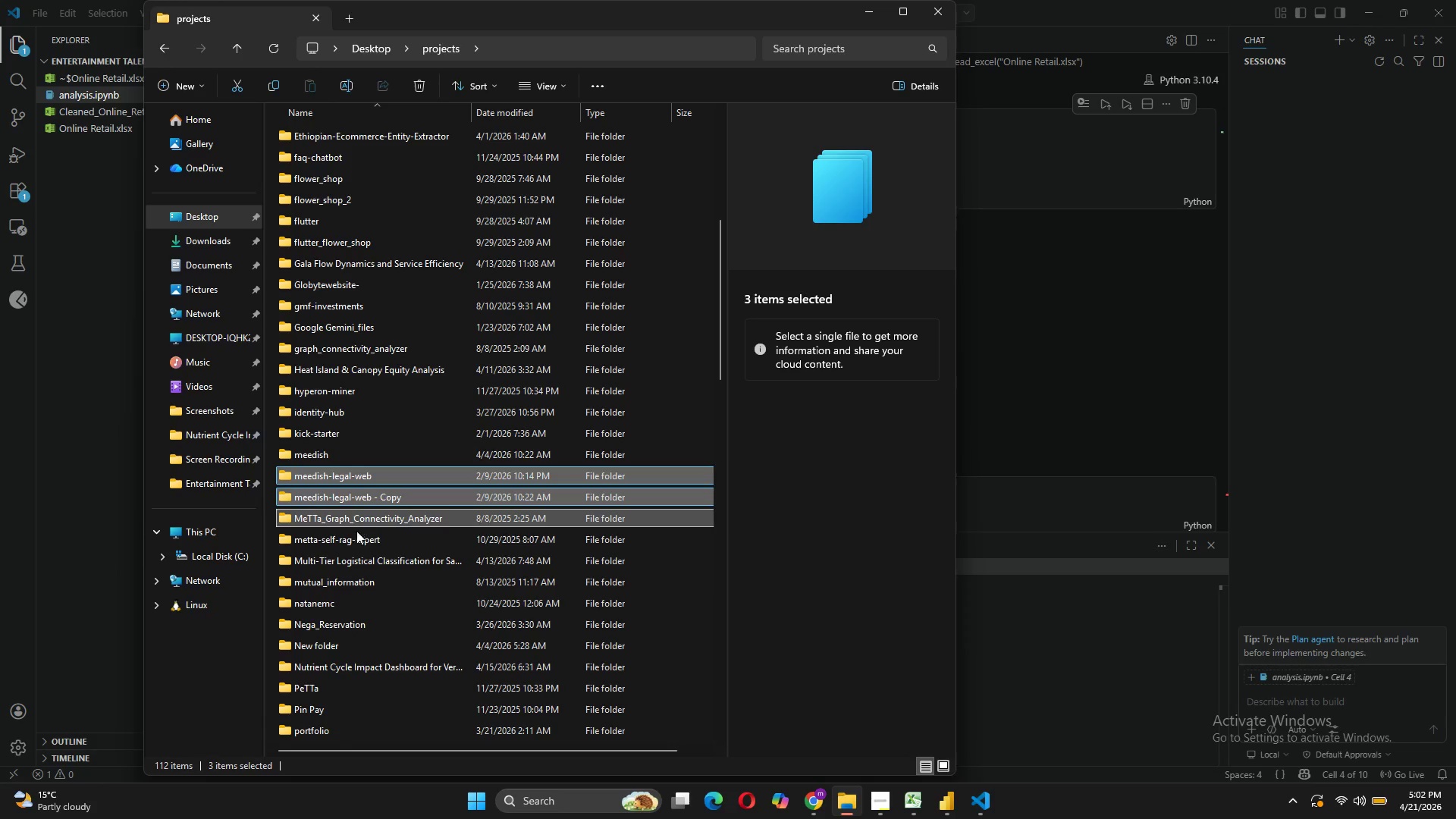 
left_click([355, 540])
 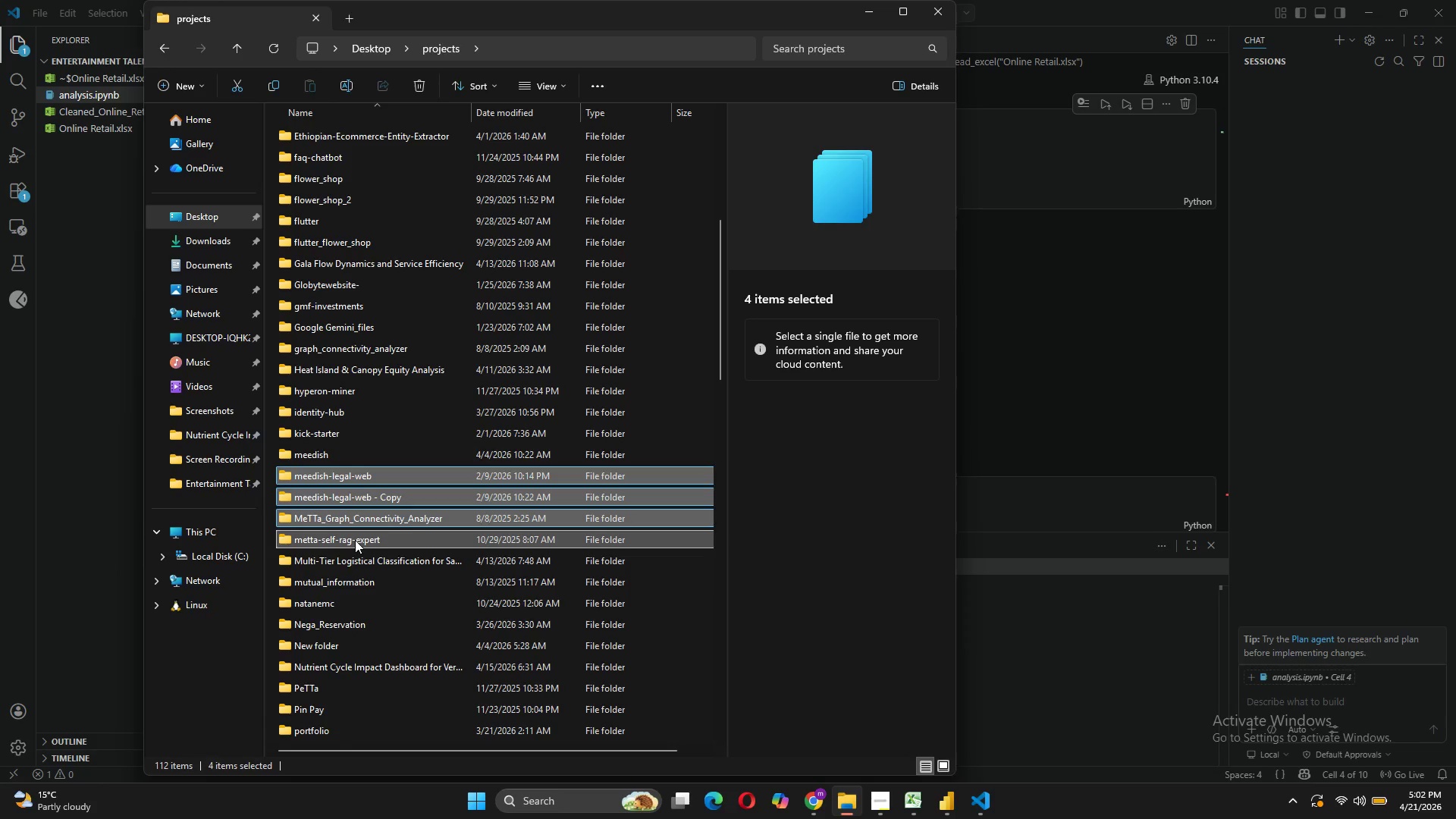 
wait(5.2)
 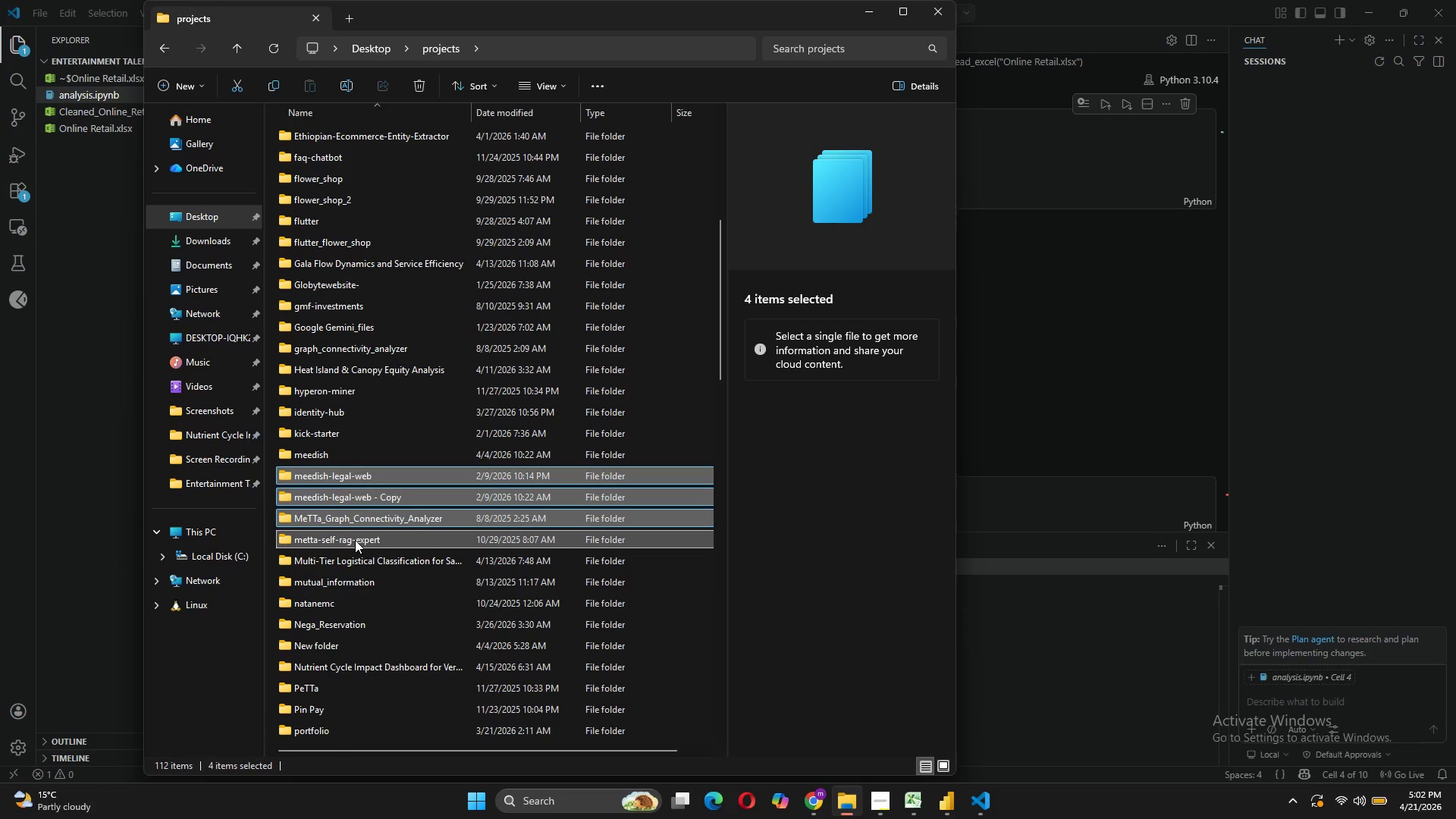 
left_click([336, 607])
 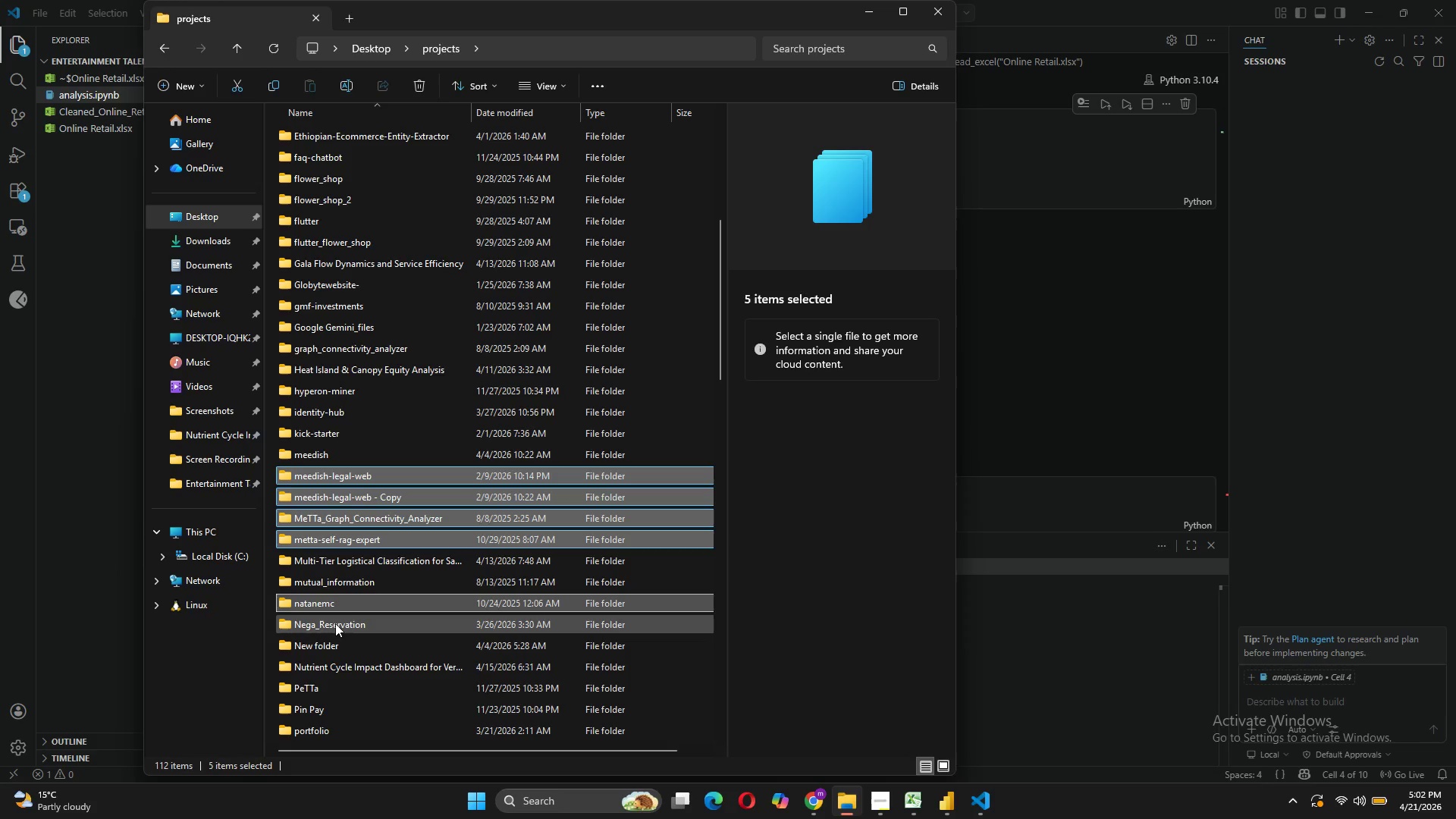 
left_click([335, 624])
 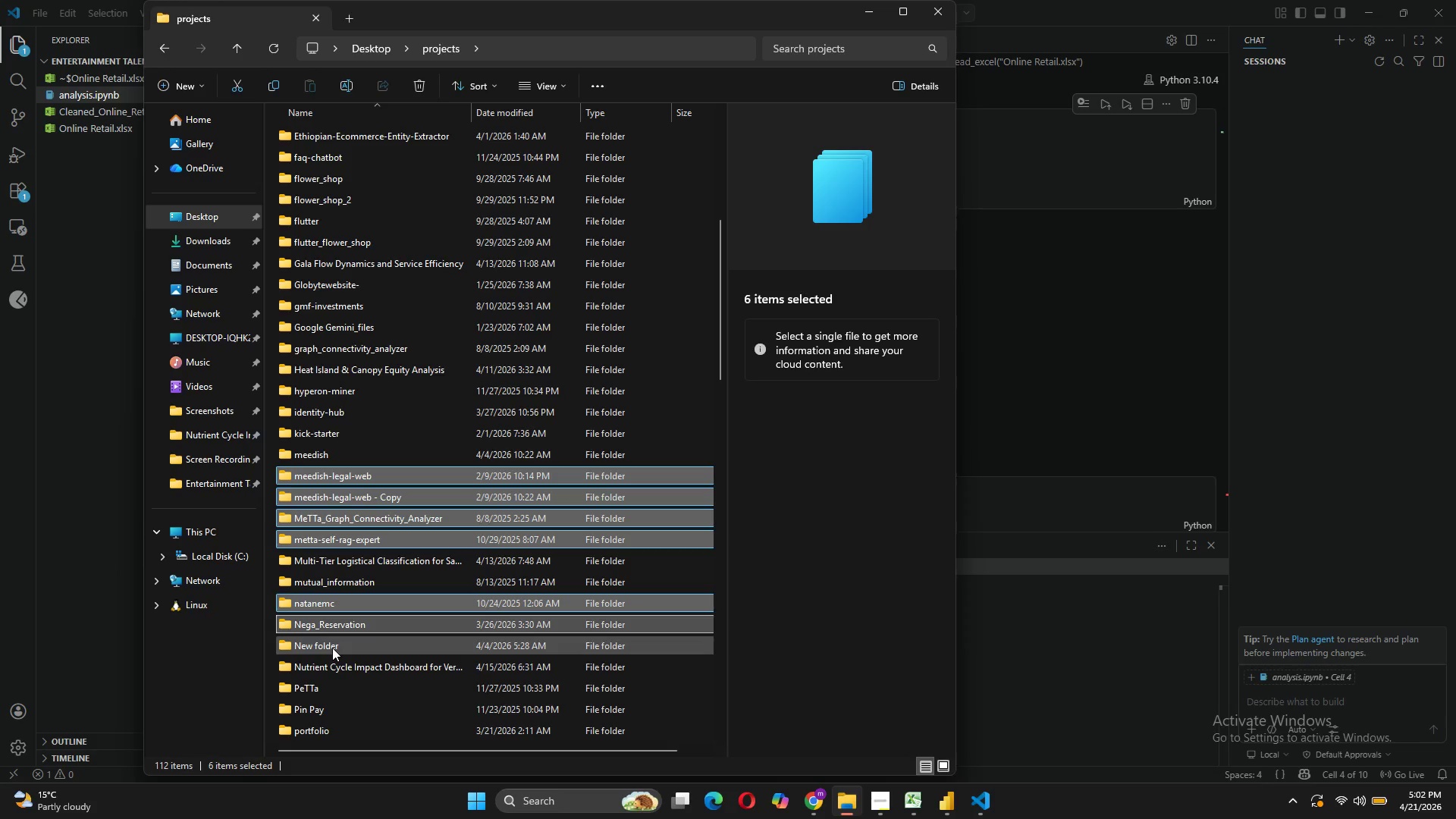 
left_click([332, 648])
 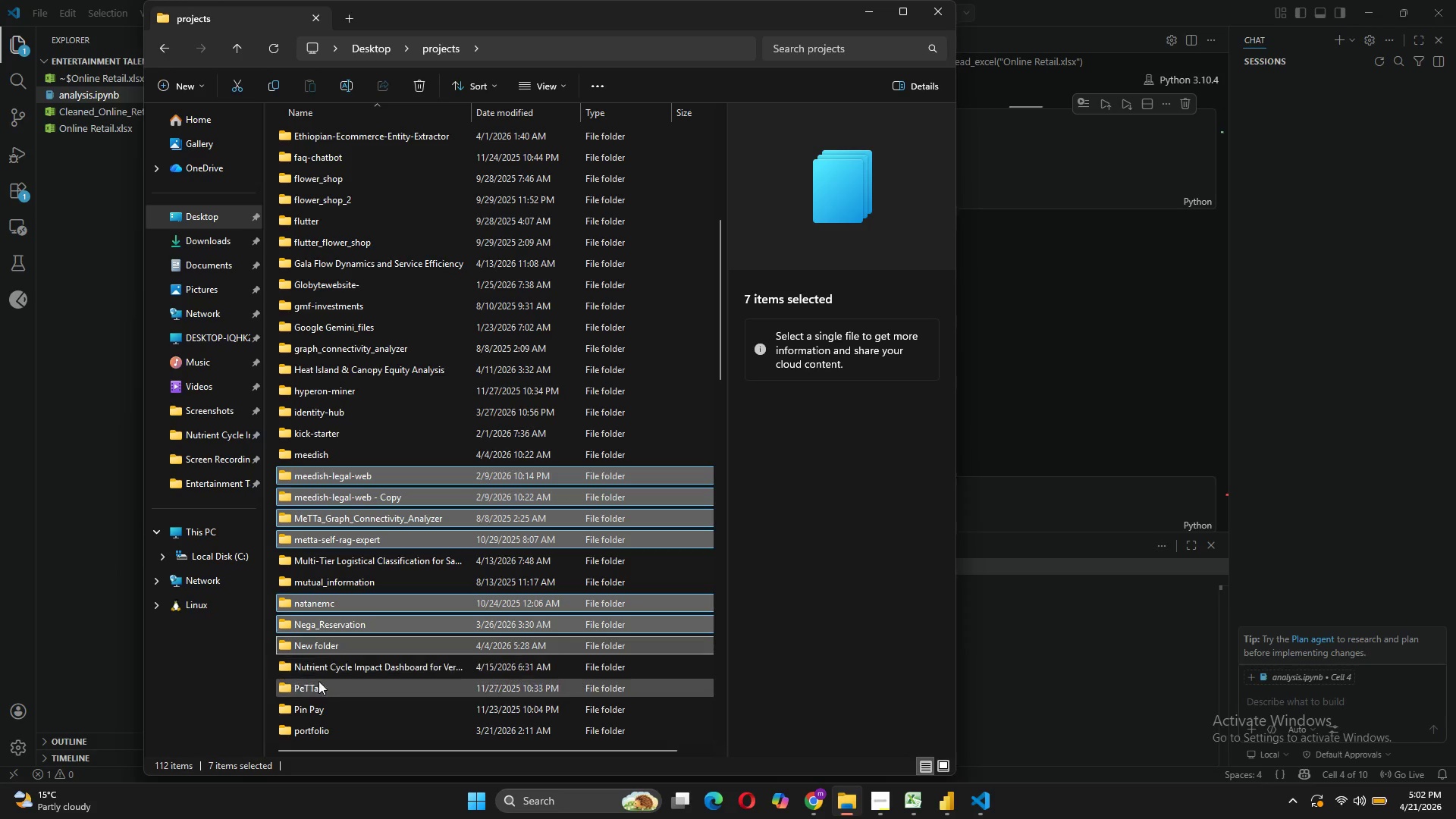 
left_click([315, 690])
 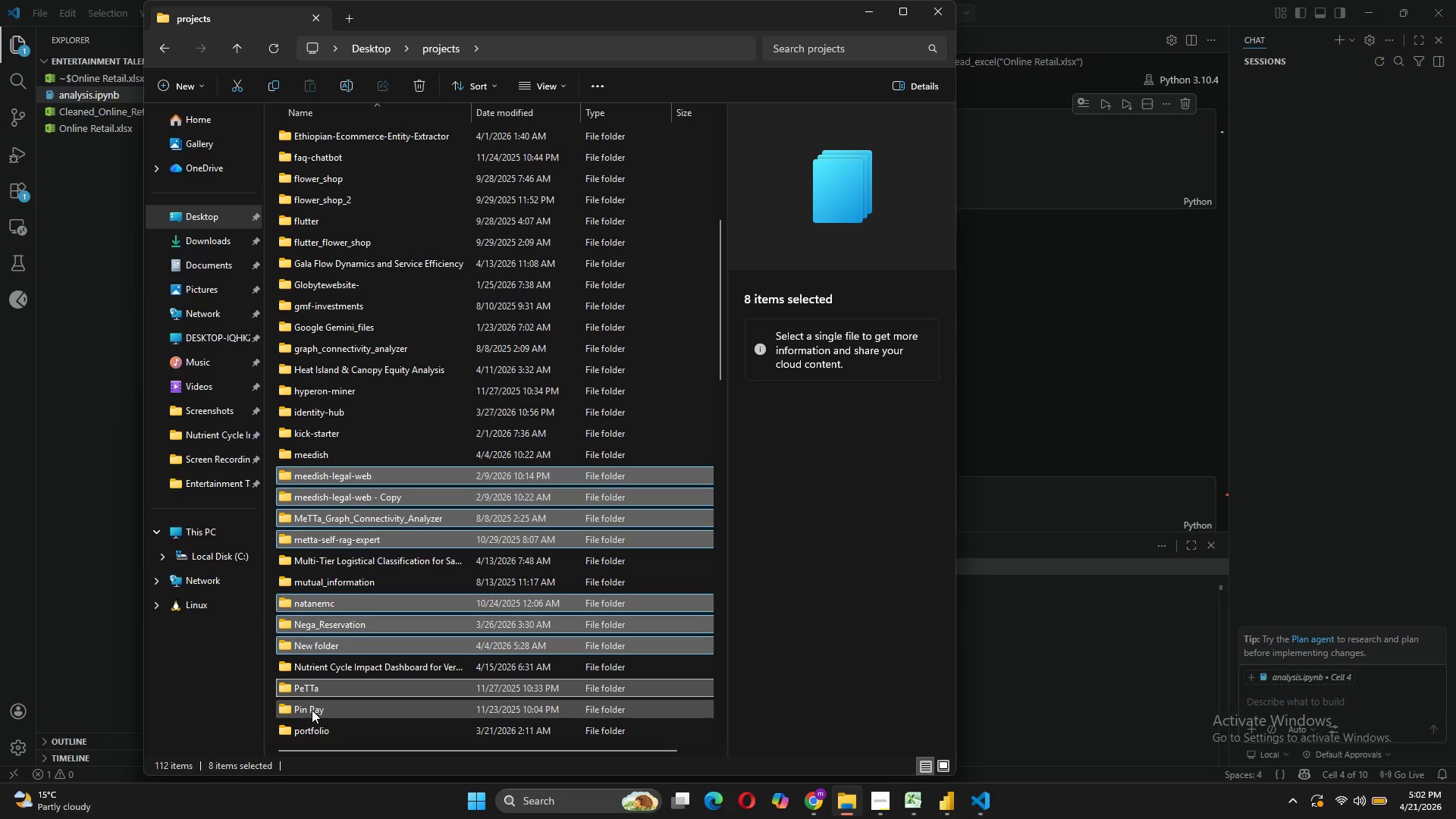 
left_click([312, 710])
 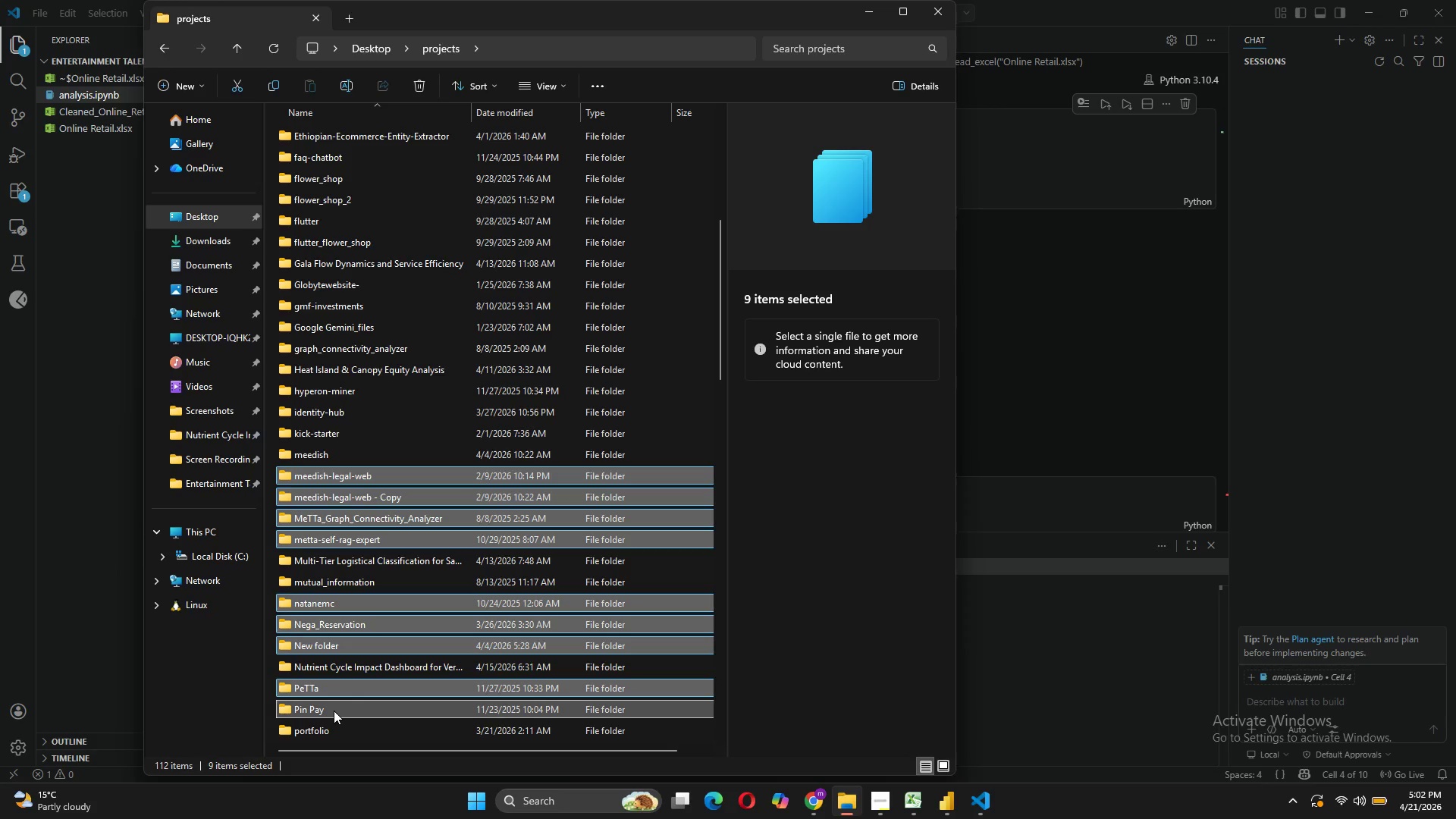 
key(Delete)
 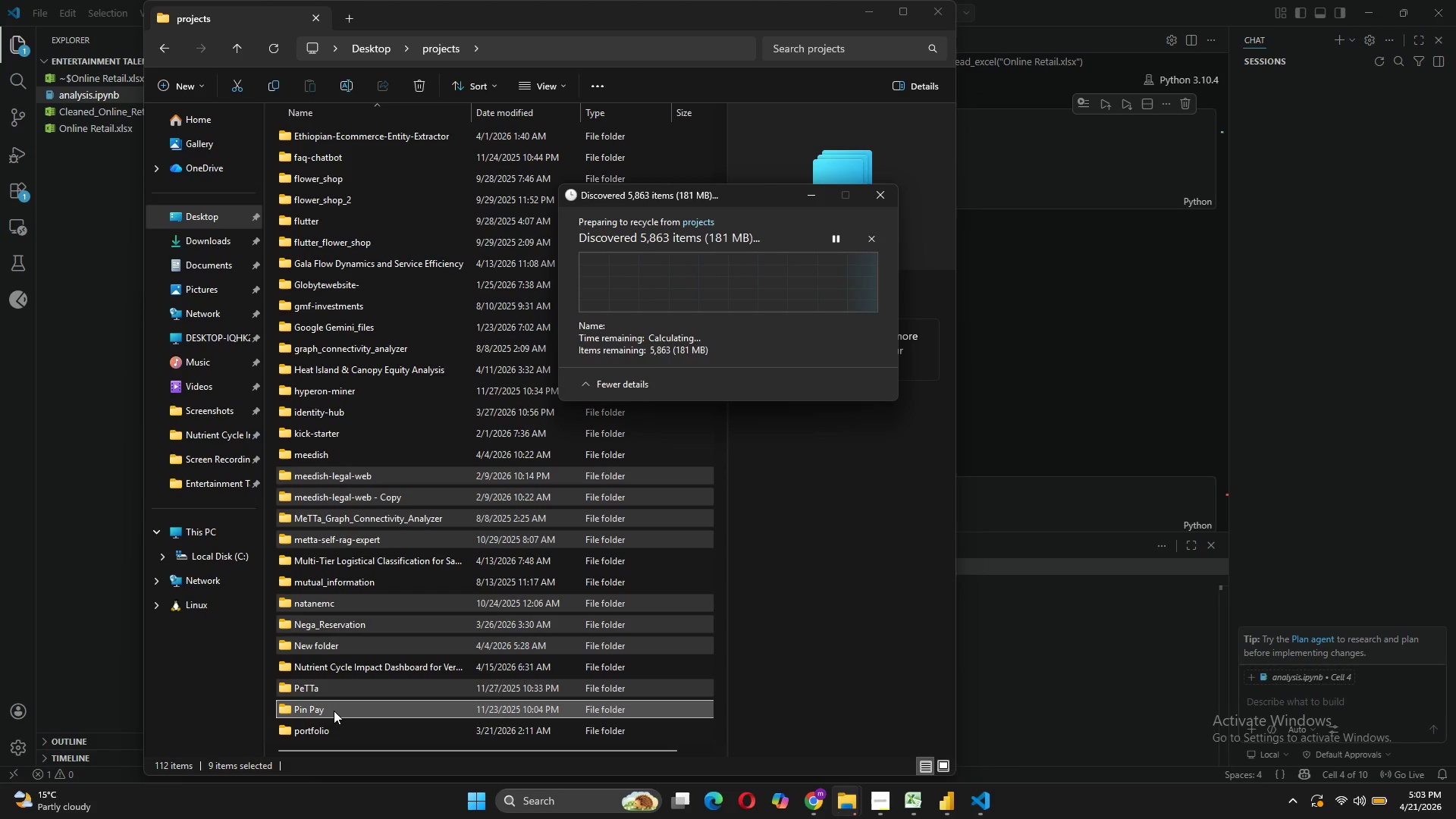 
wait(8.08)
 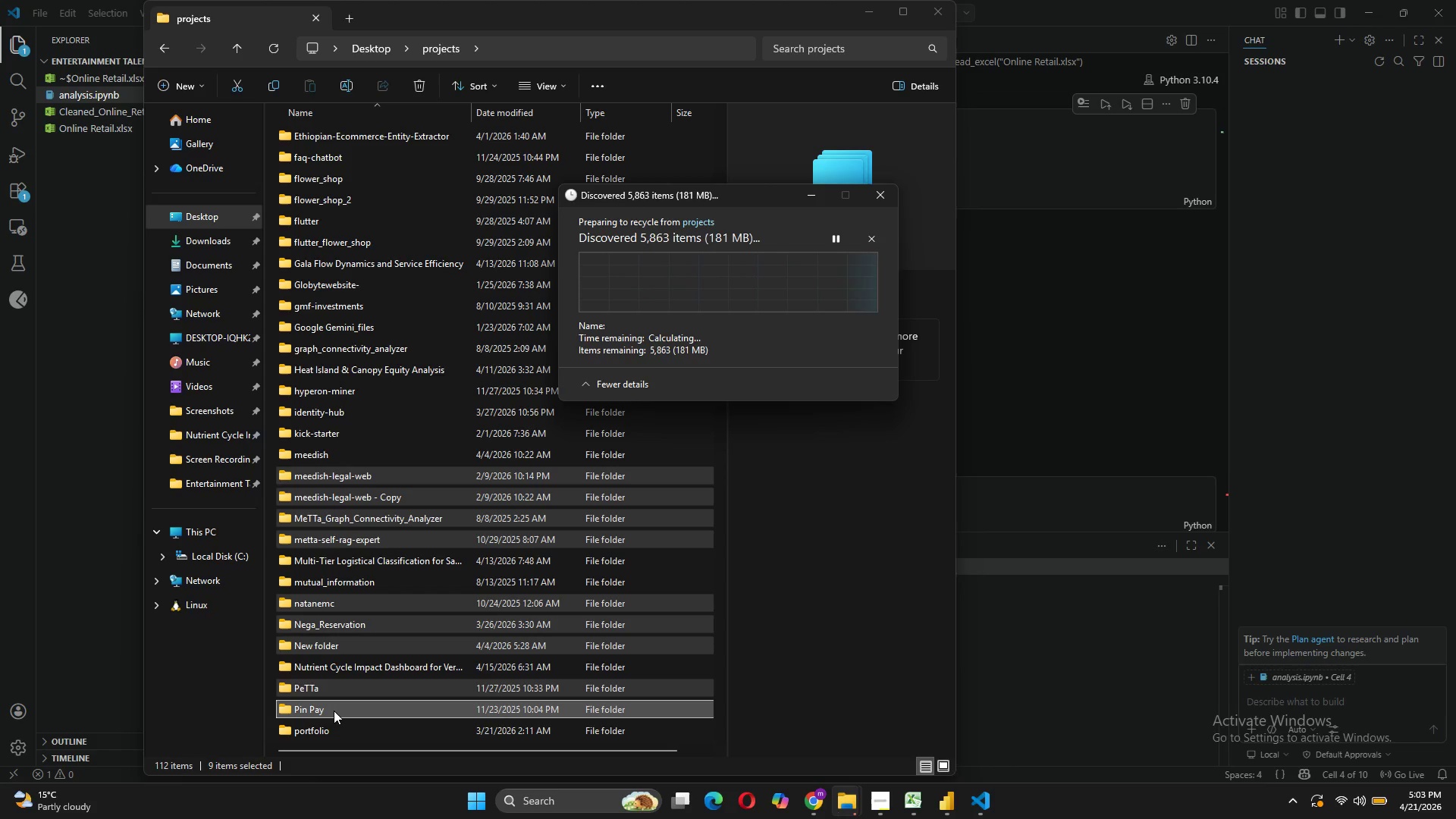 
left_click([867, 20])
 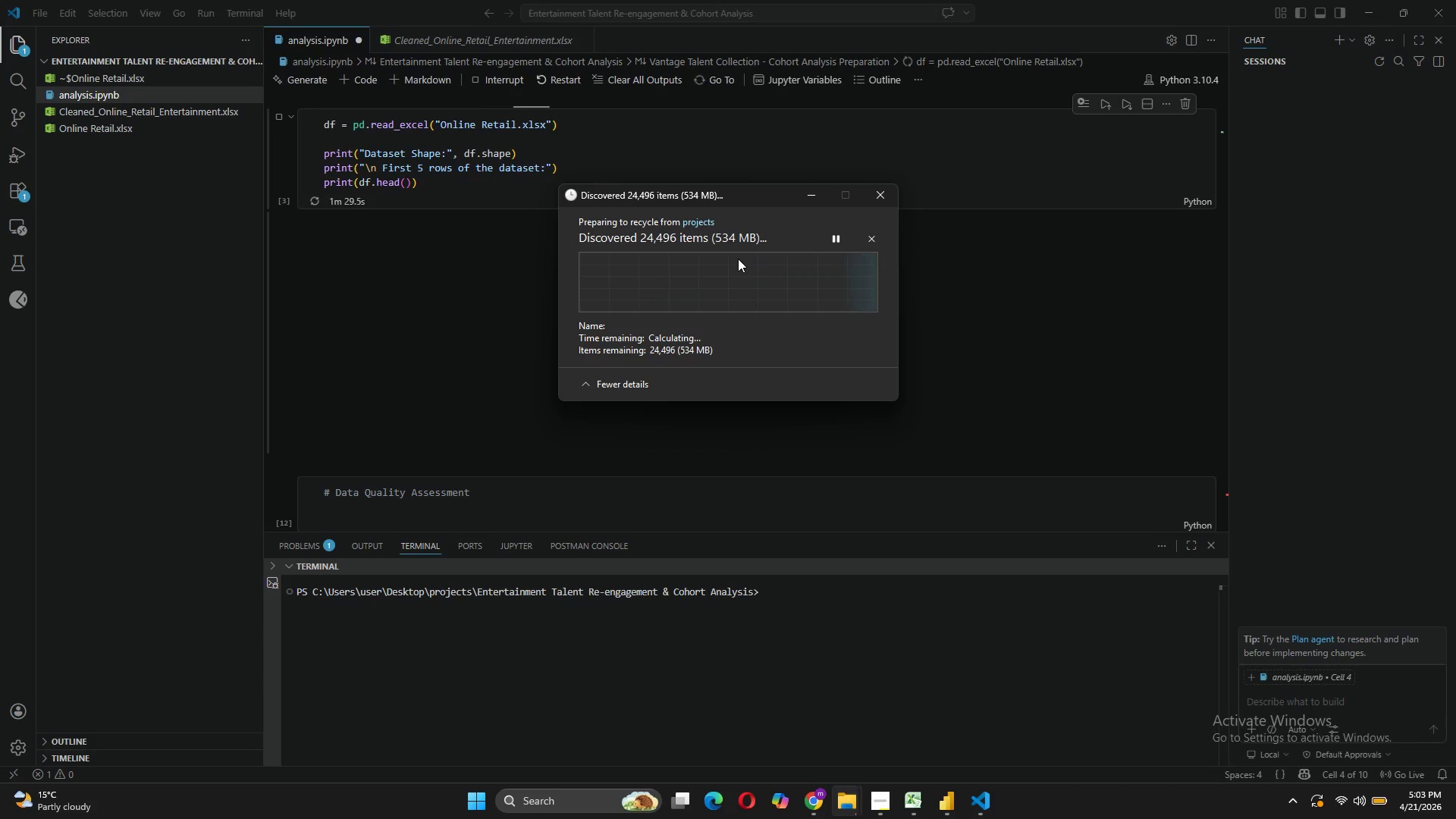 
wait(10.12)
 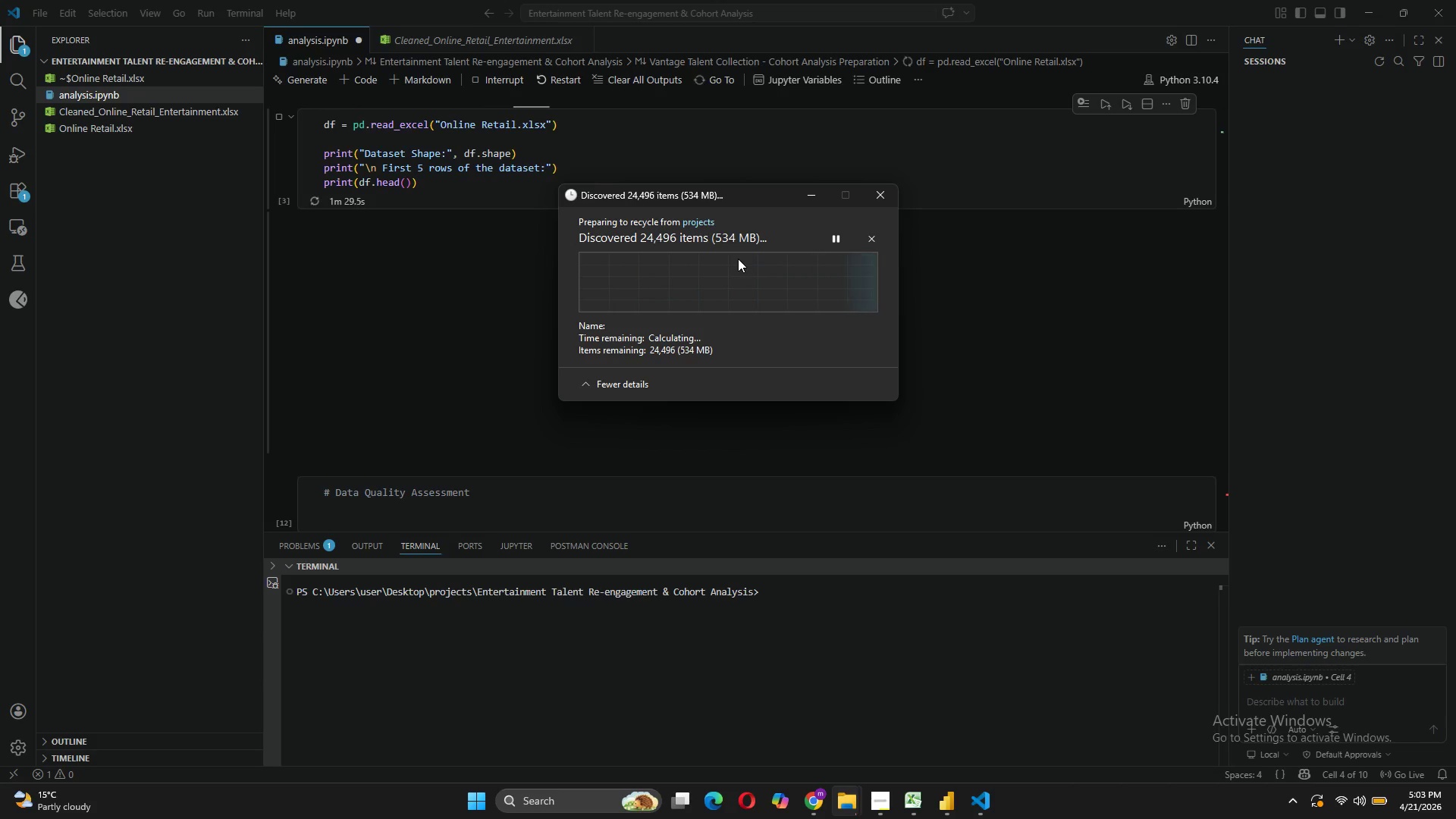 
left_click([807, 193])
 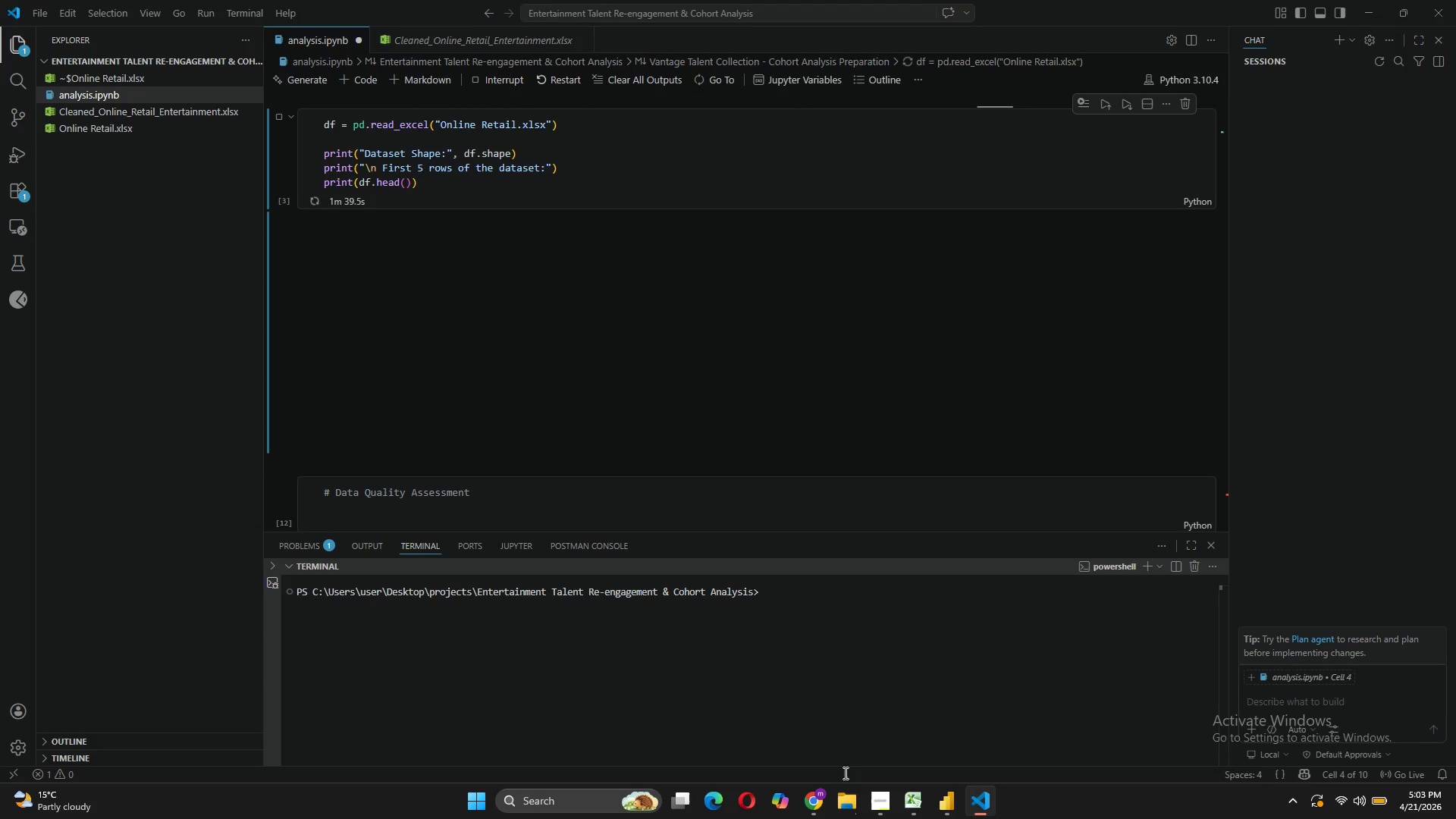 
wait(6.72)
 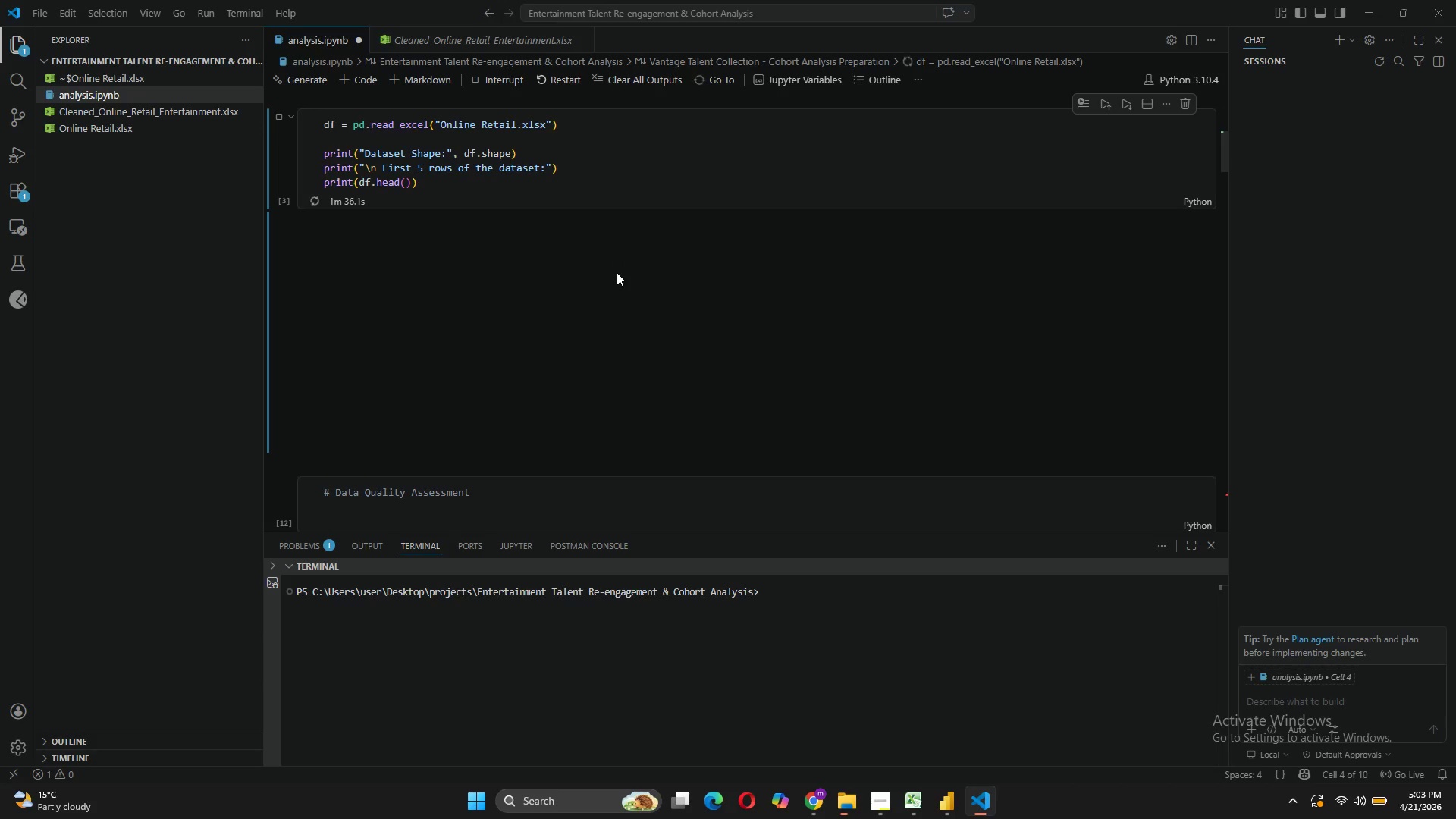 
left_click([872, 701])